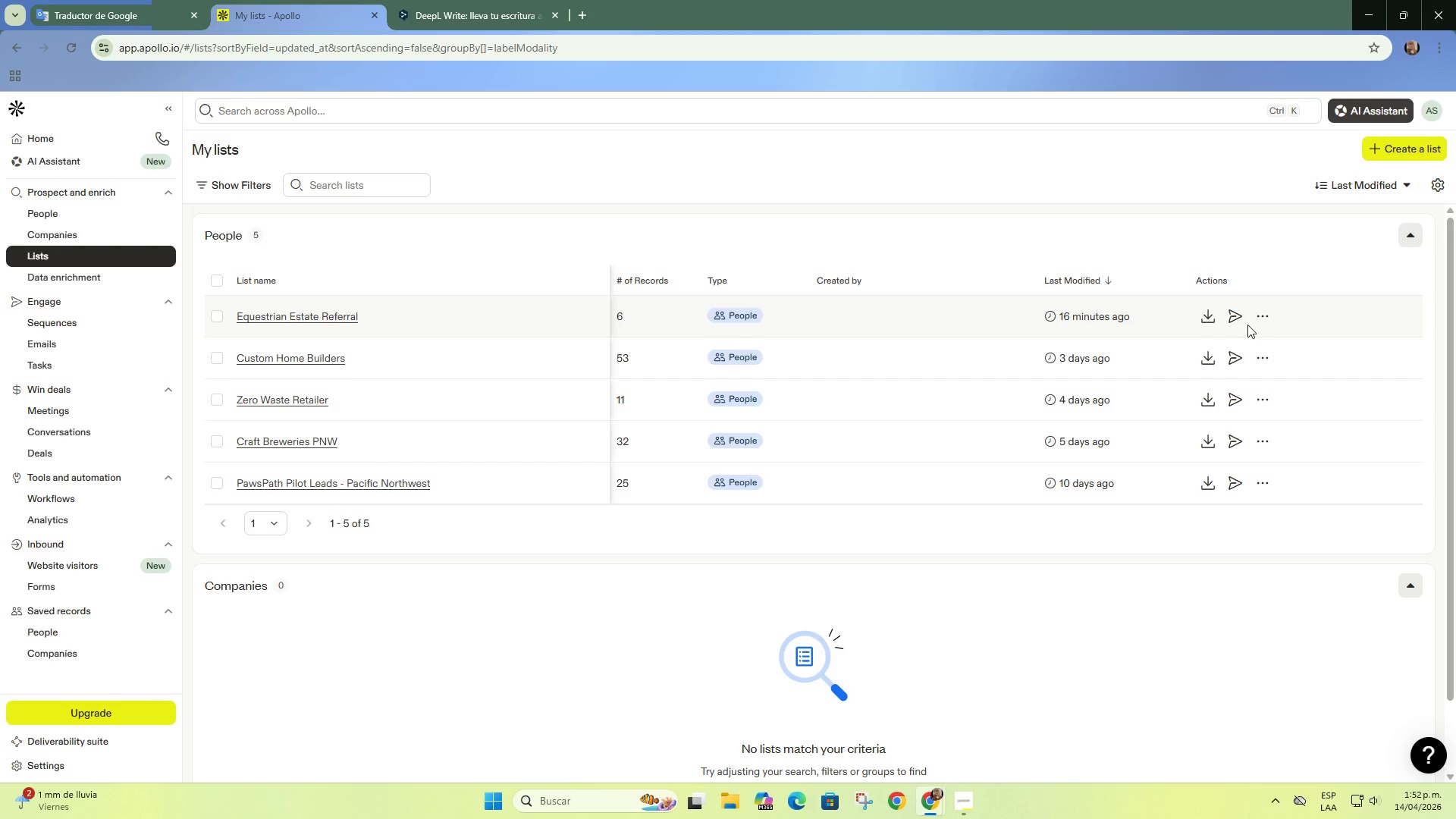 
left_click([1239, 321])
 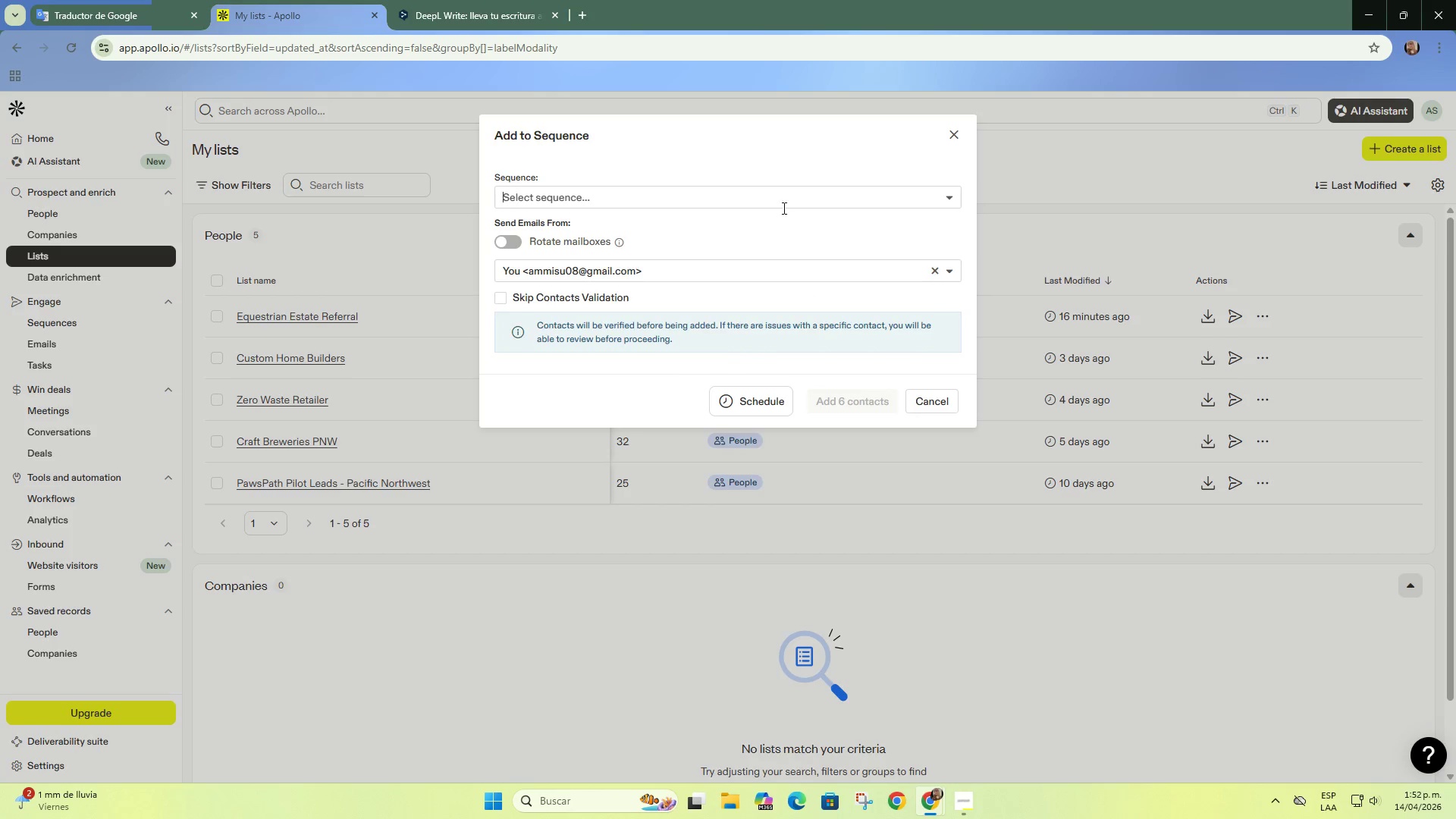 
left_click([786, 199])
 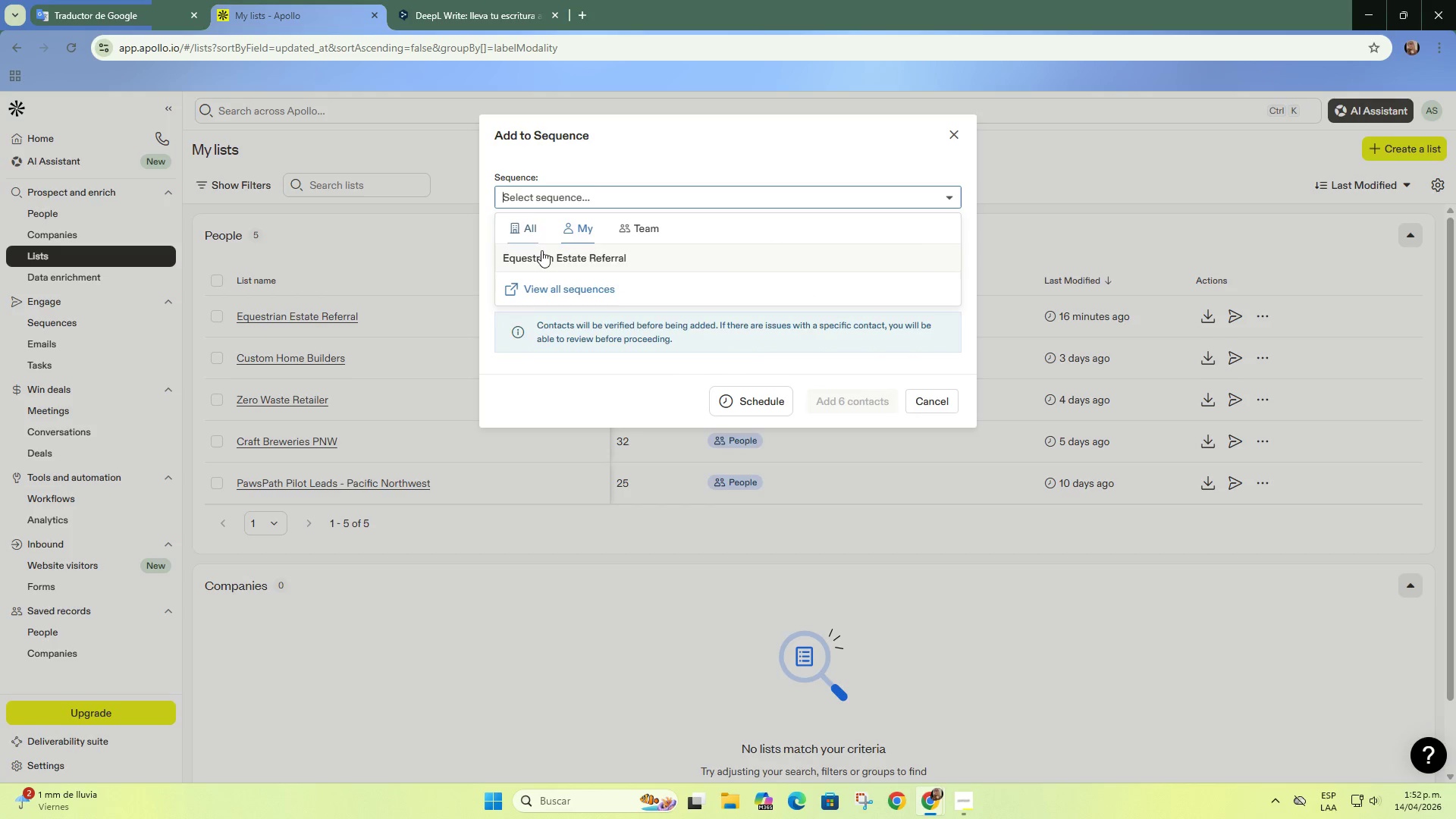 
left_click([541, 250])
 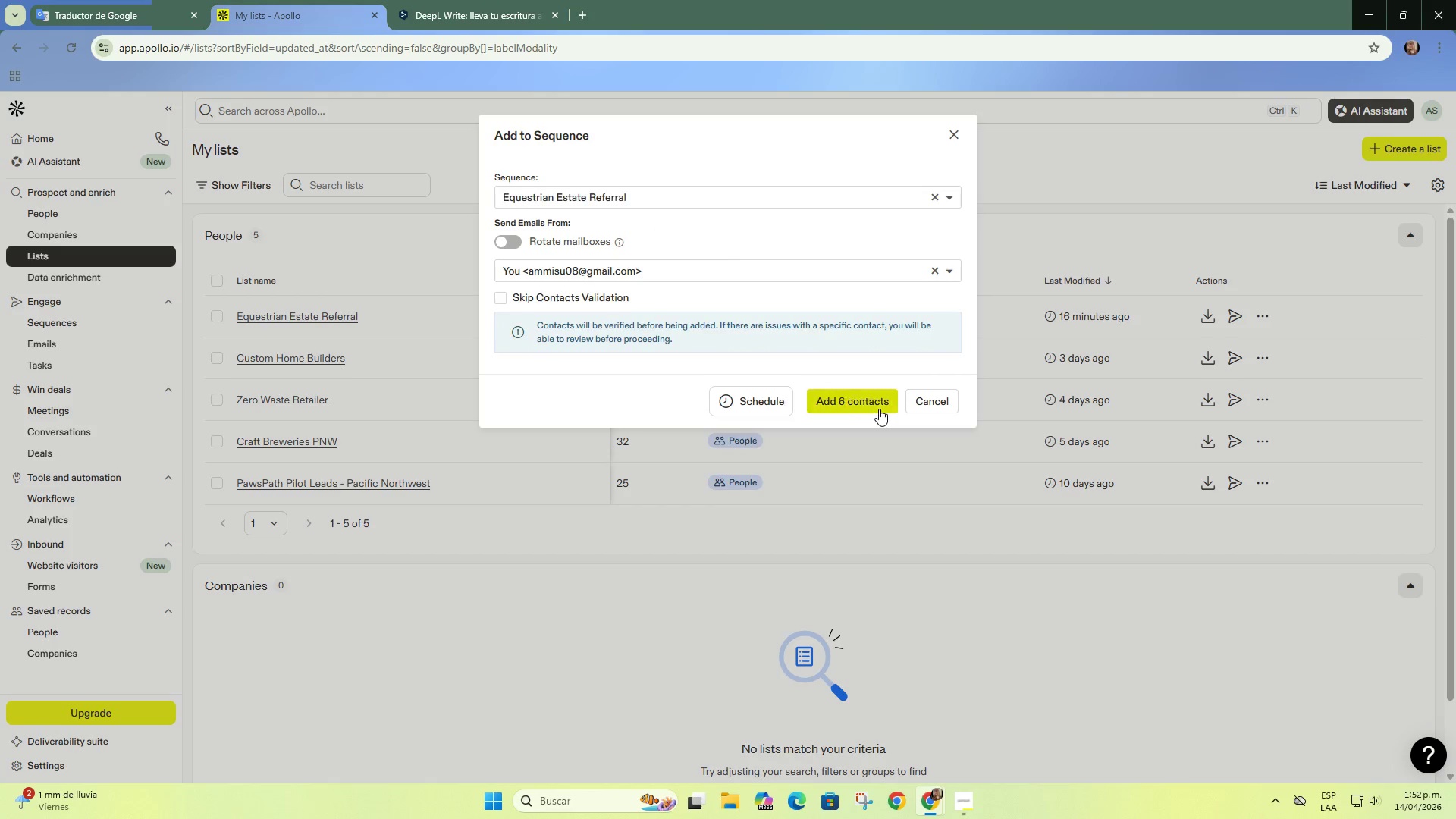 
left_click([879, 409])
 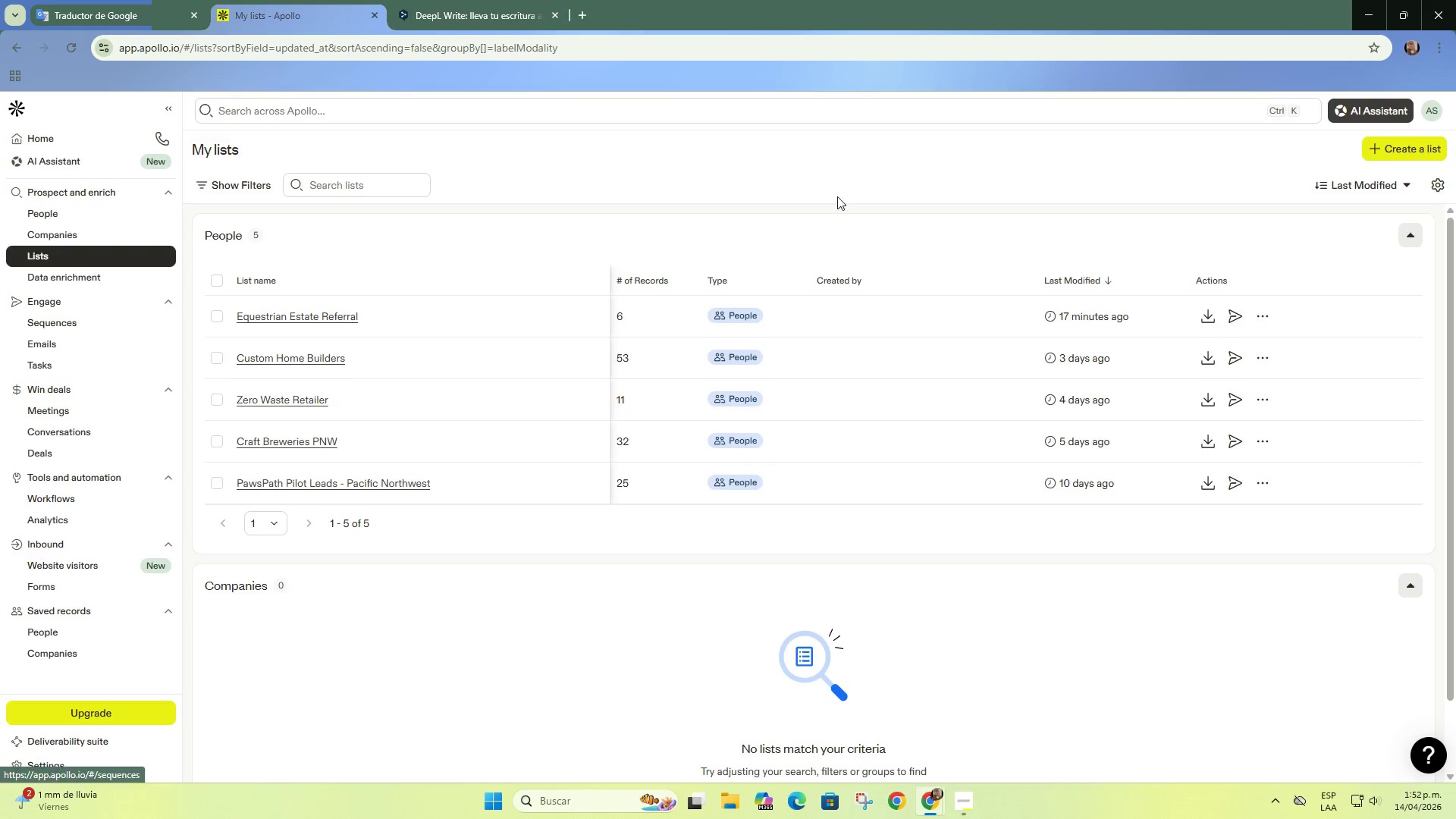 
wait(7.05)
 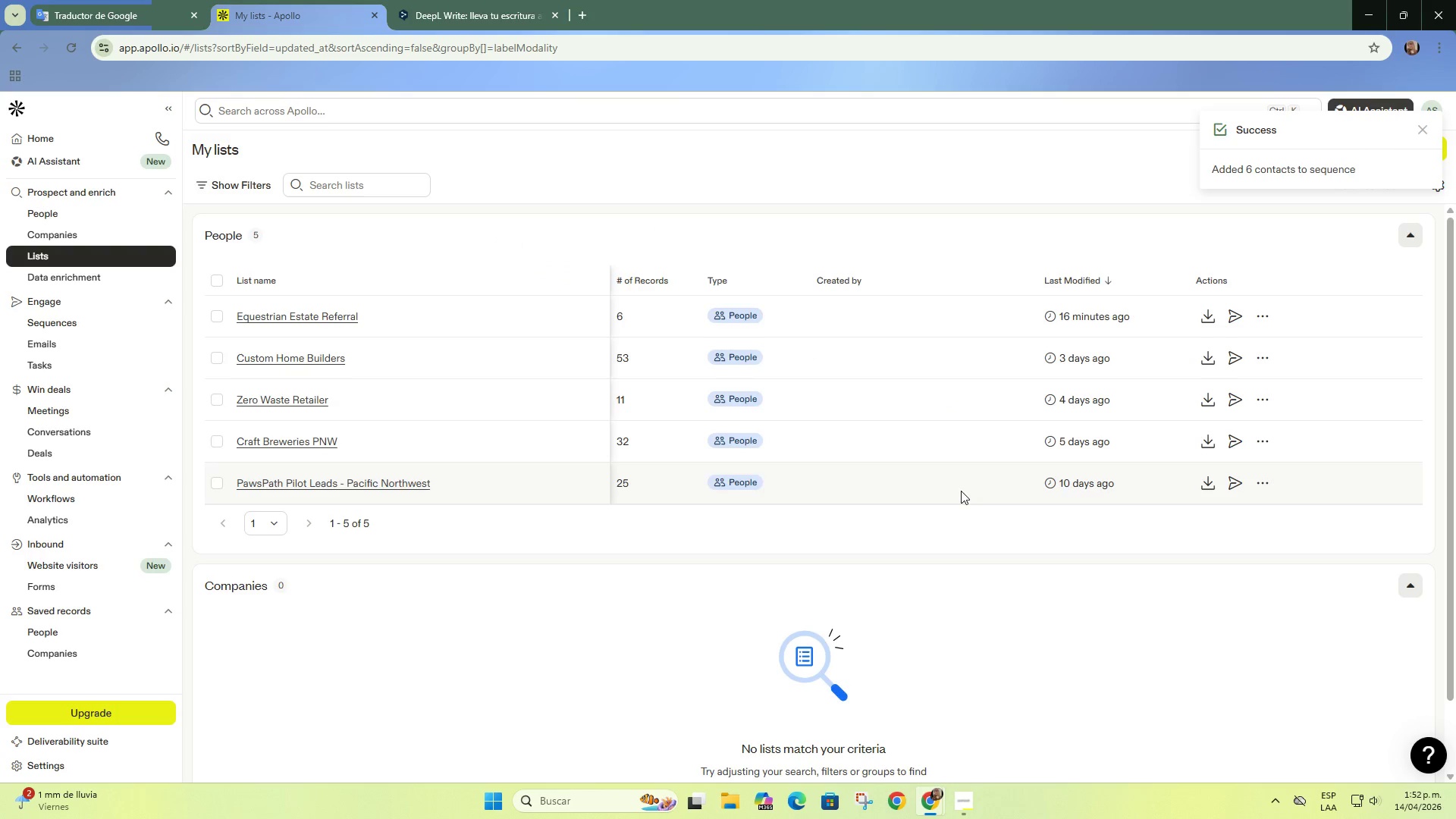 
left_click([1210, 318])
 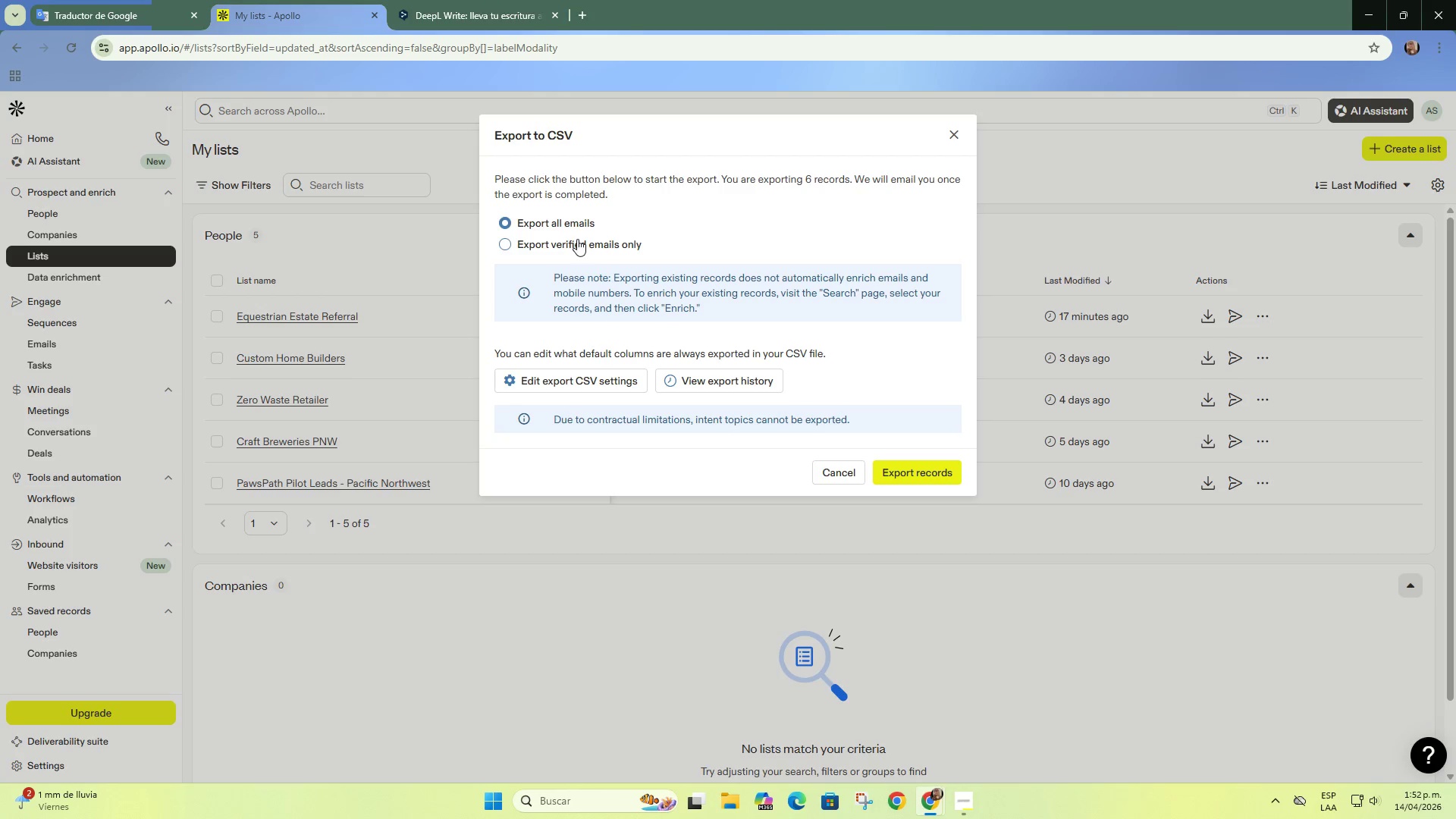 
left_click([577, 239])
 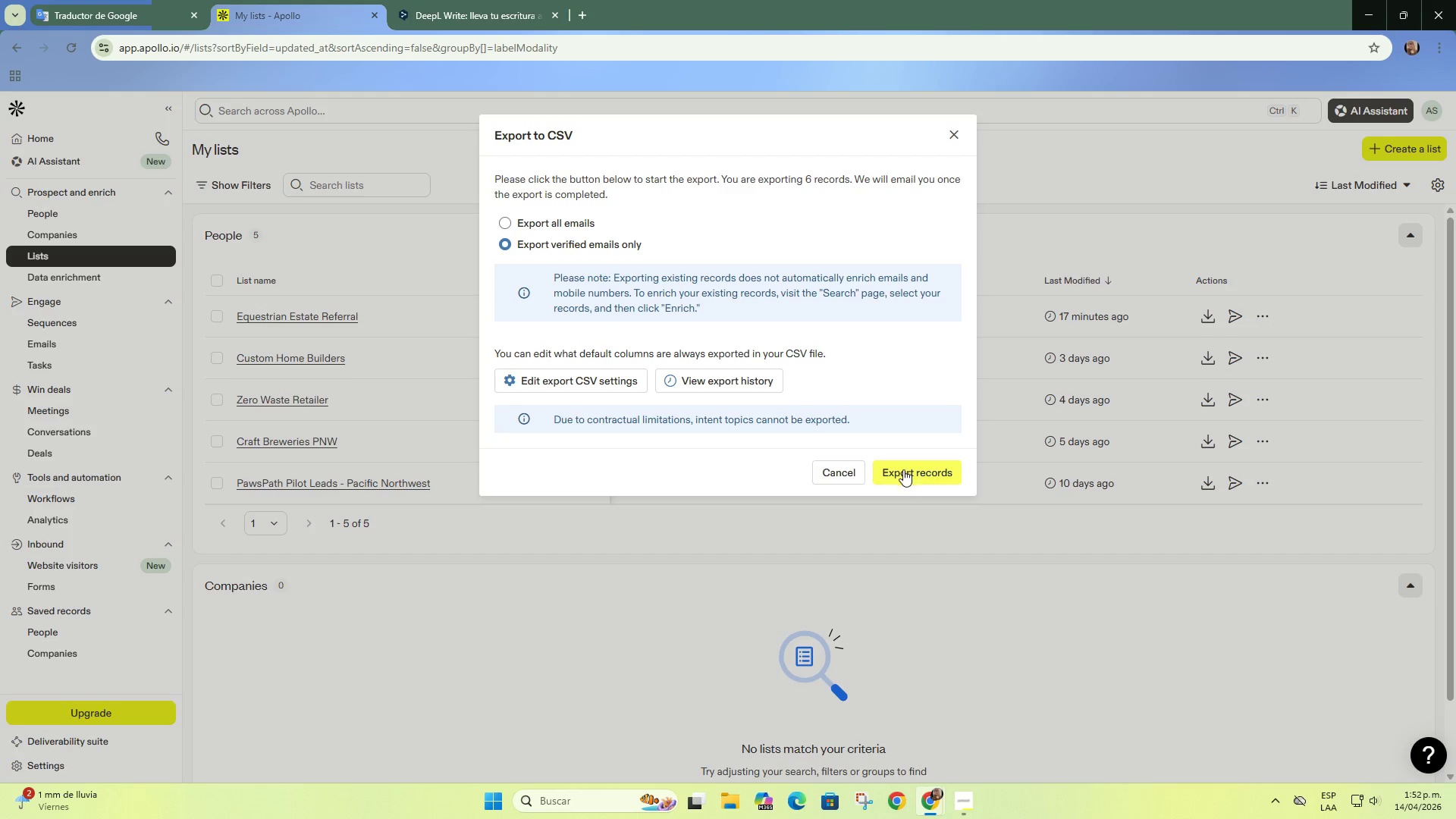 
left_click([904, 470])
 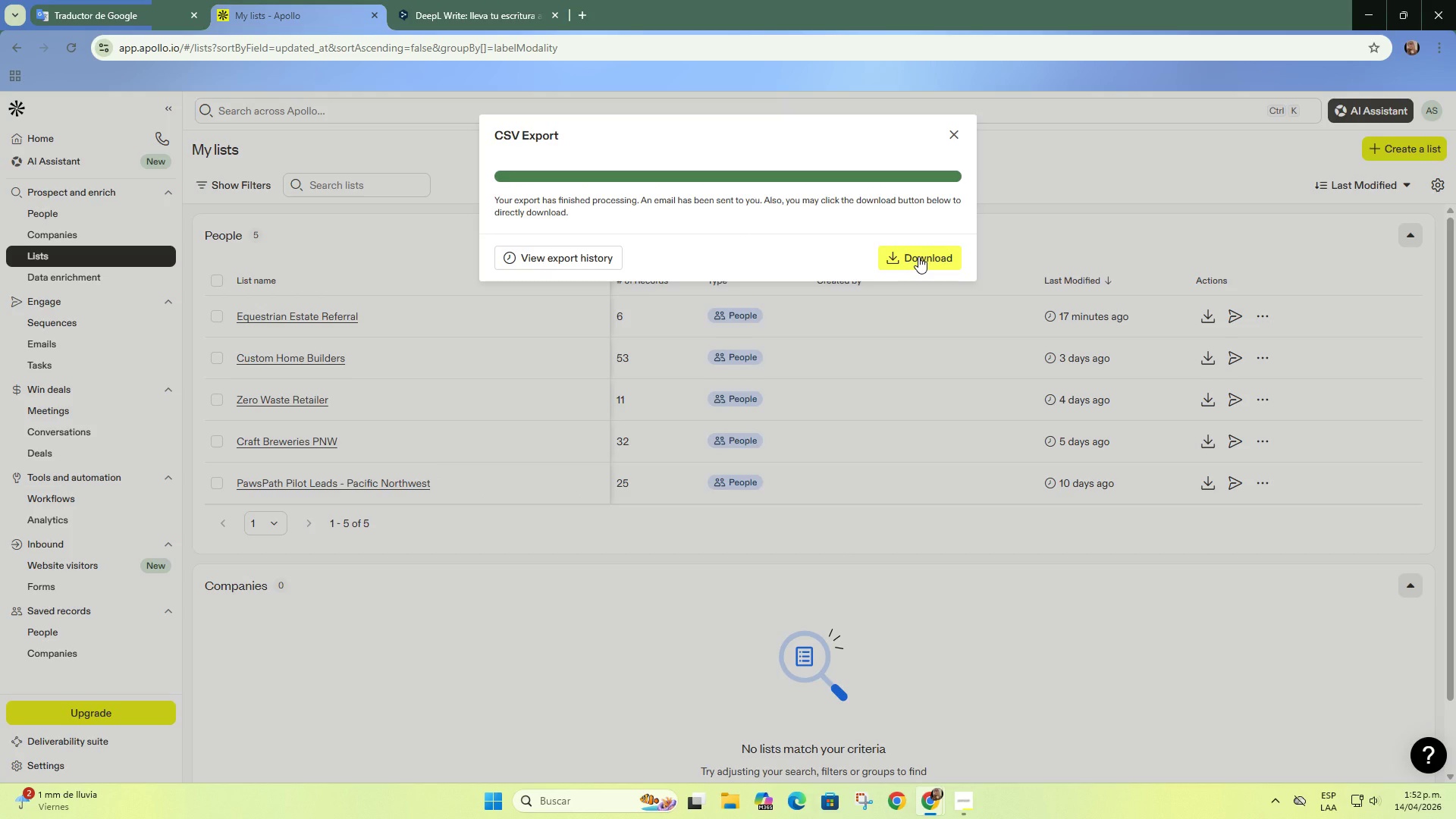 
left_click([918, 256])
 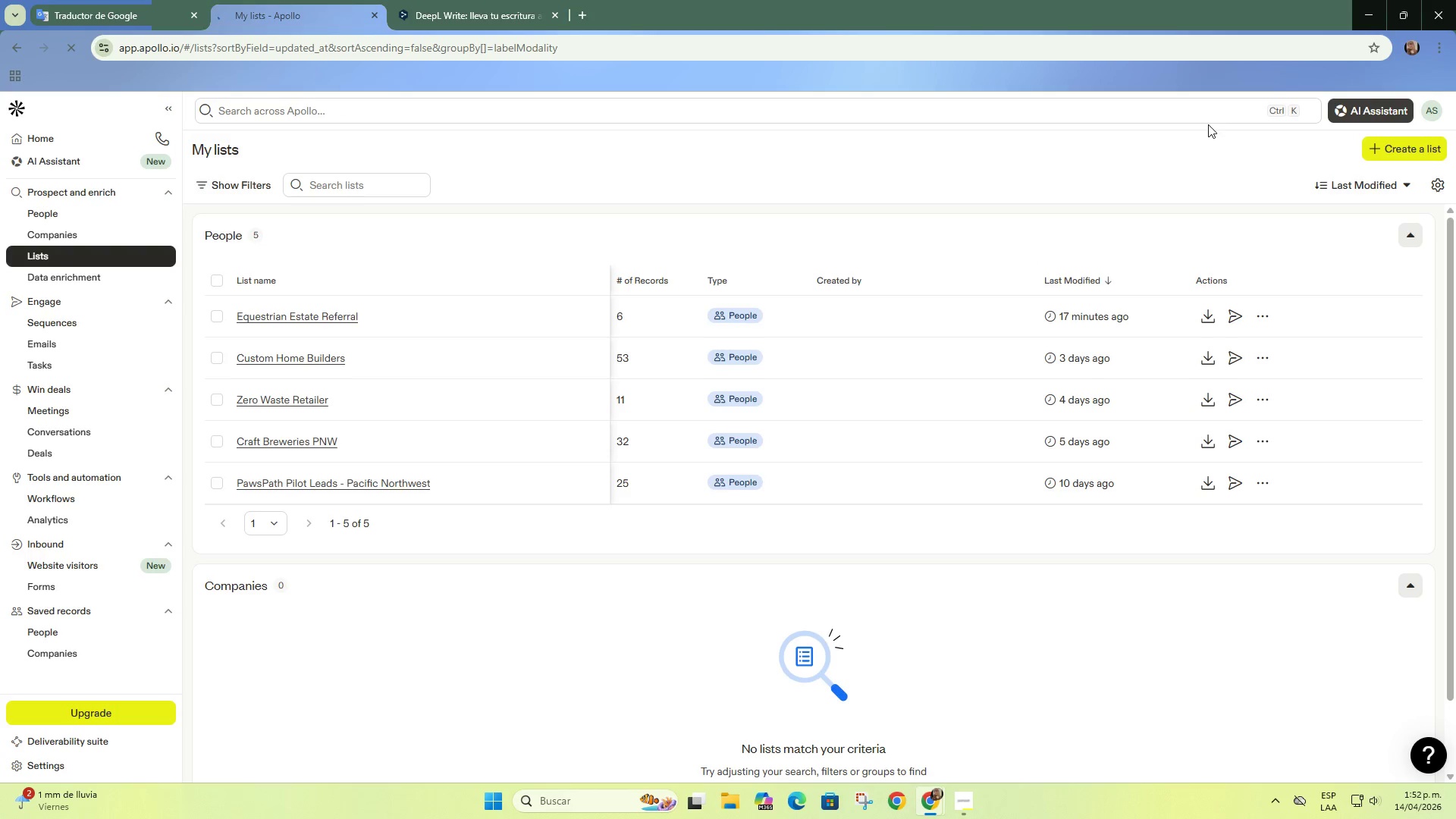 
wait(5.06)
 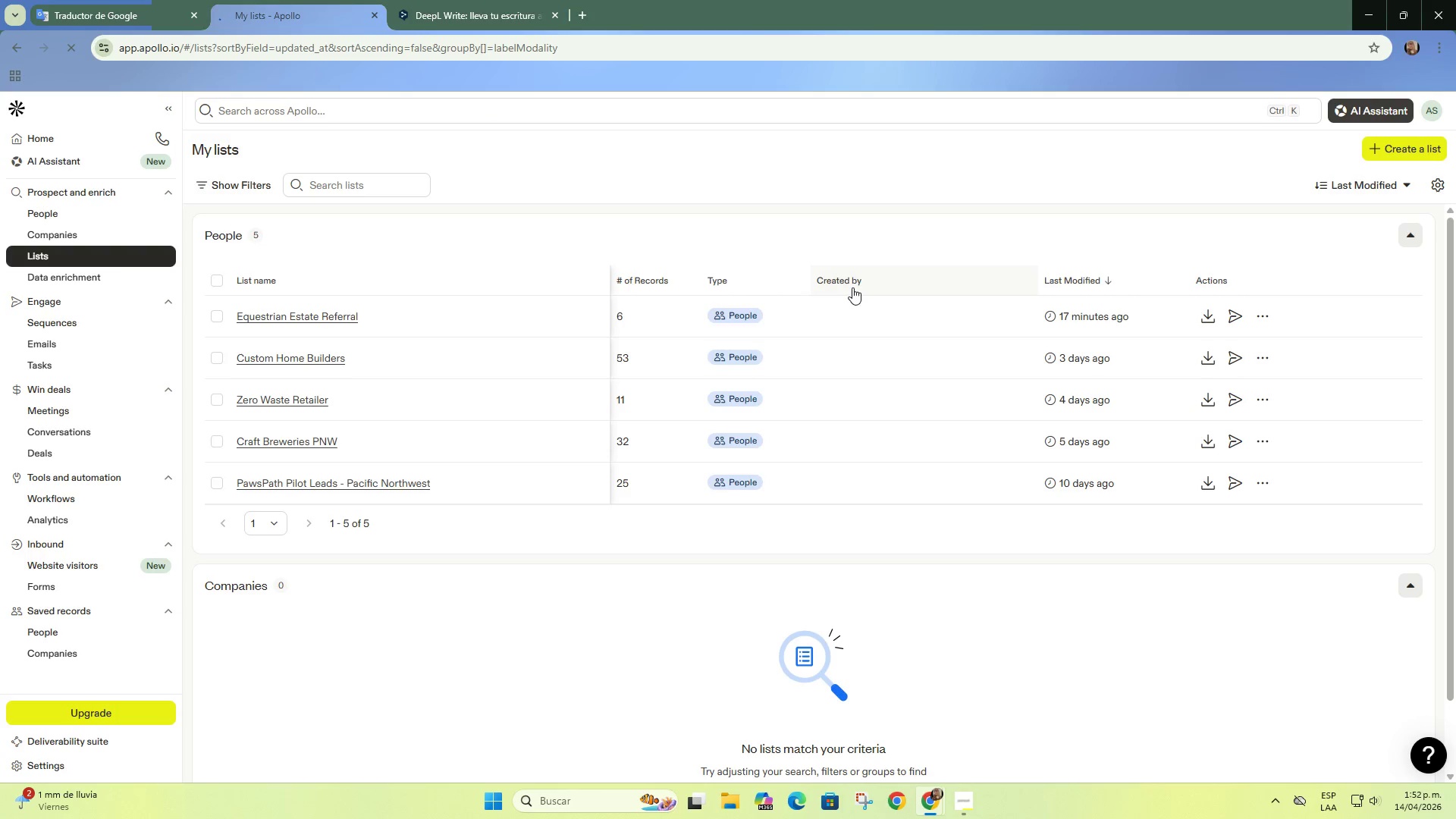 
scroll: coordinate [1020, 282], scroll_direction: none, amount: 0.0
 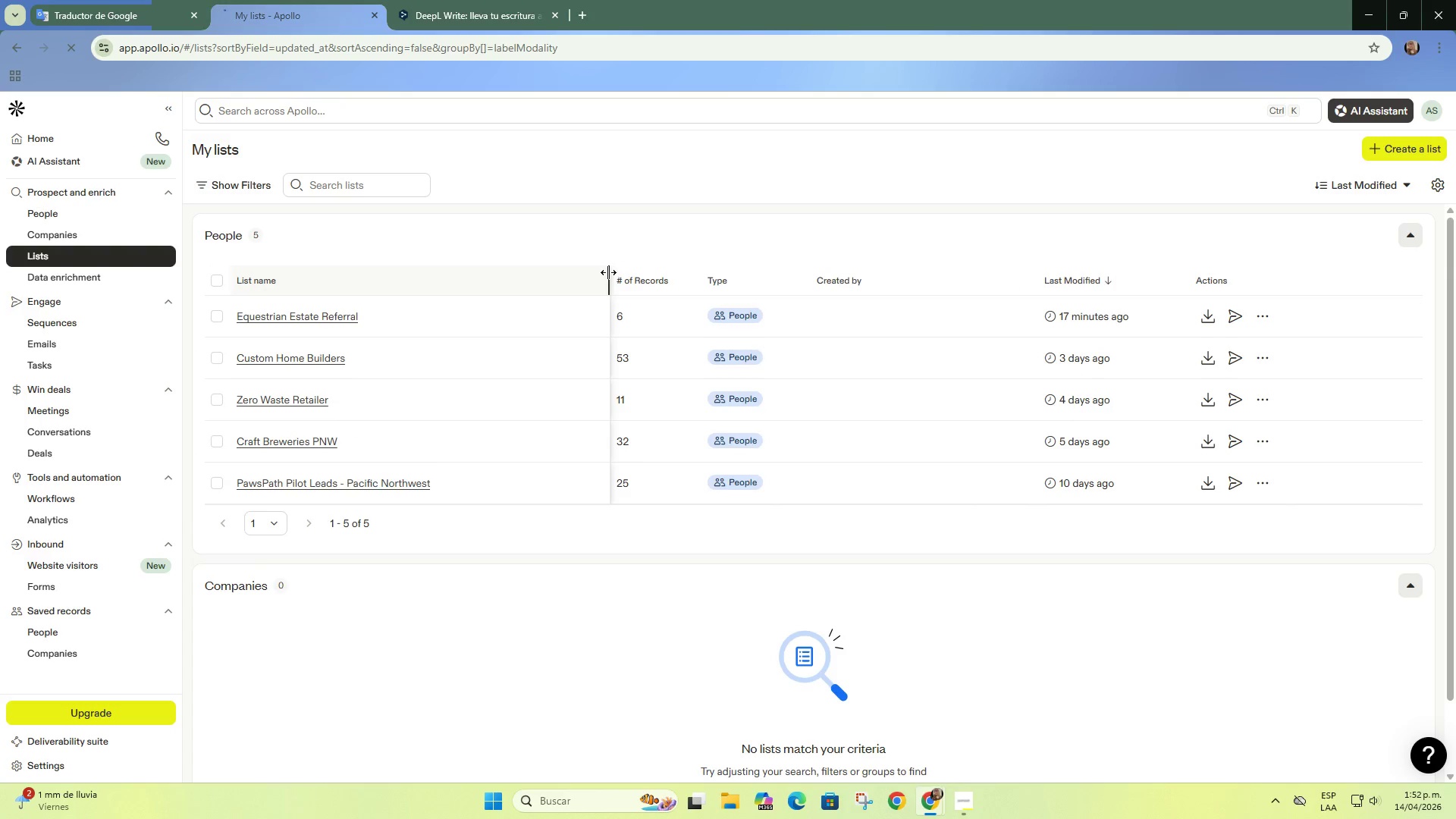 
left_click_drag(start_coordinate=[609, 273], to_coordinate=[454, 258])
 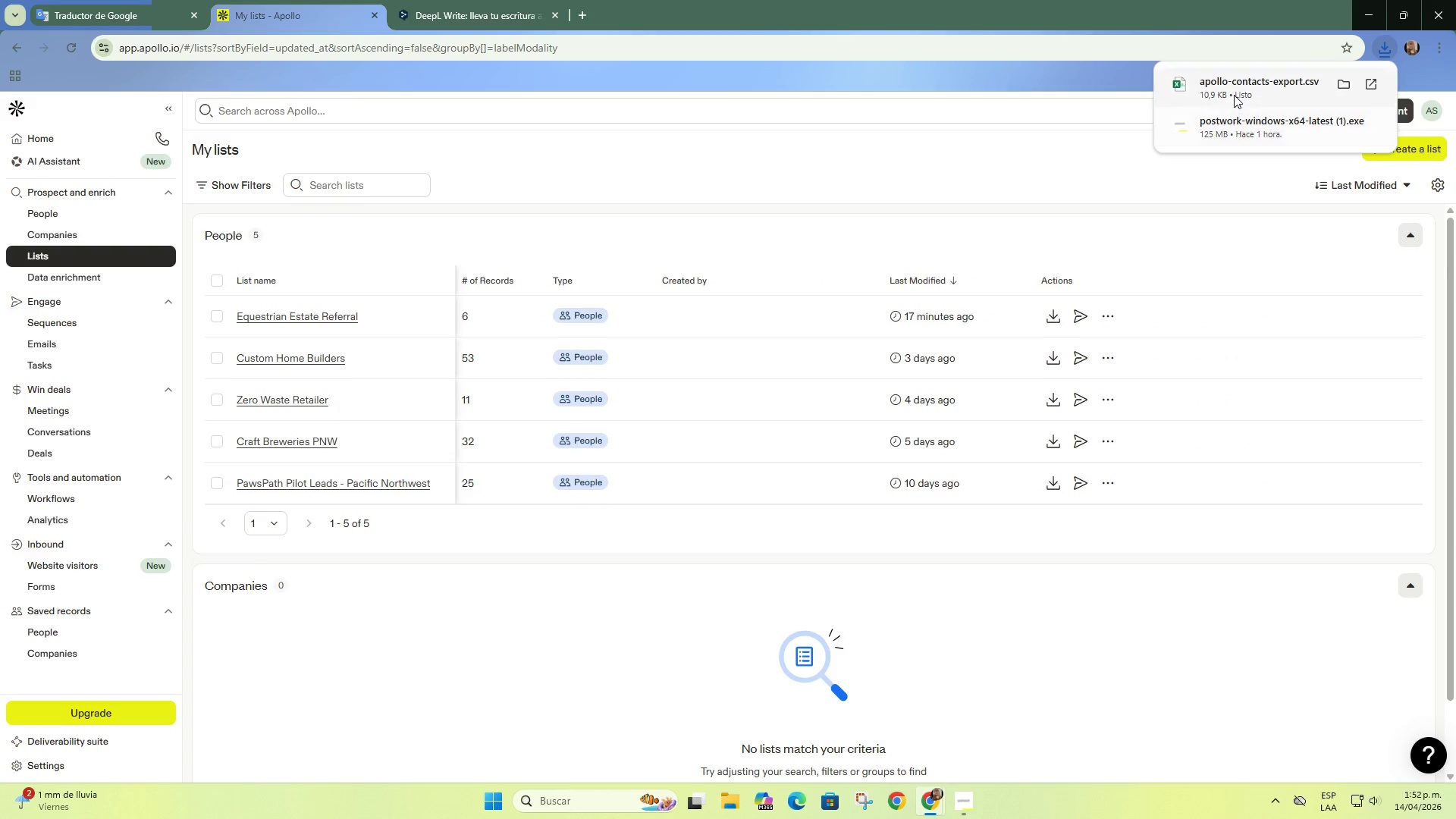 
left_click([1234, 95])
 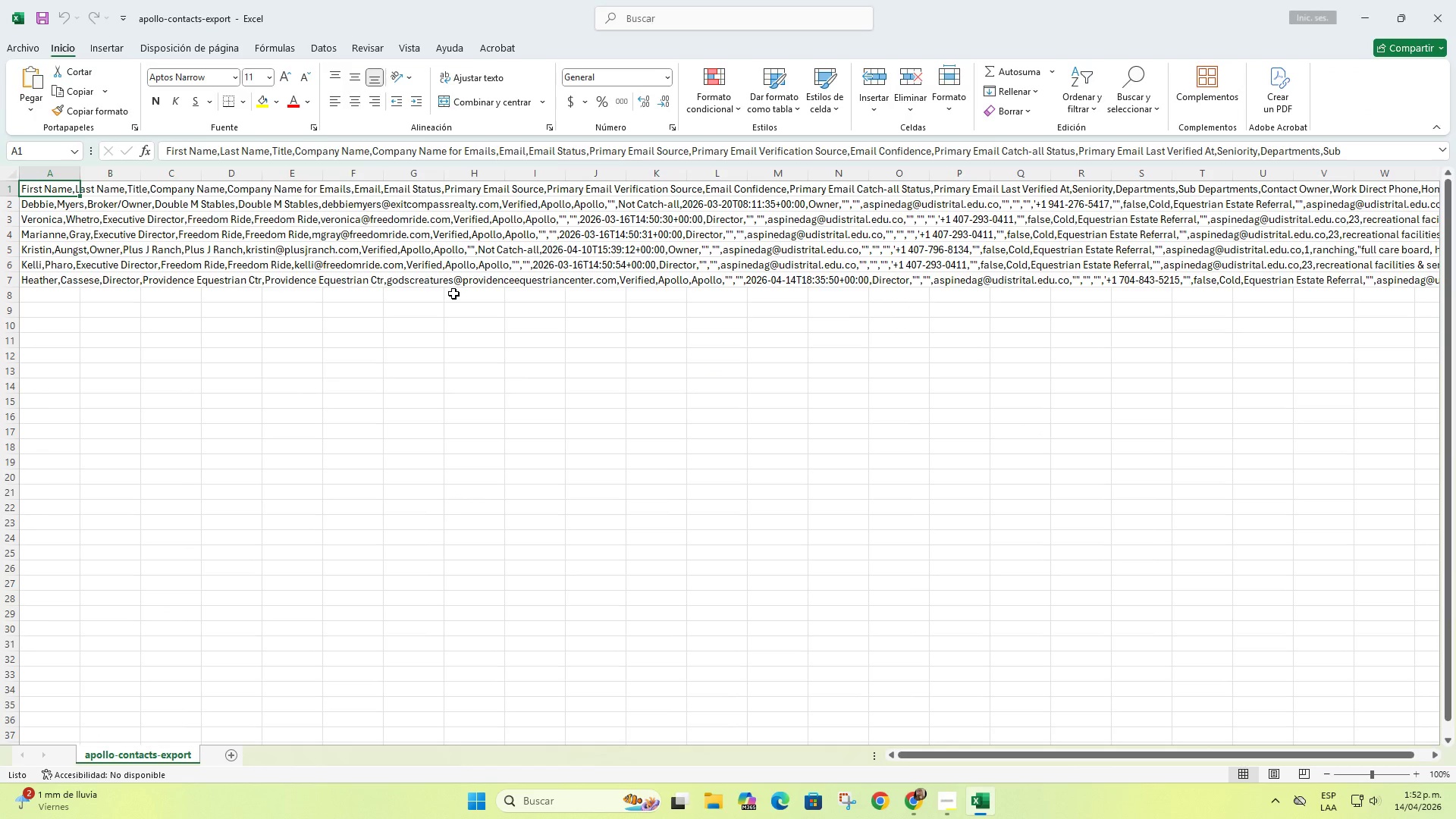 
key(Shift+ArrowDown)
 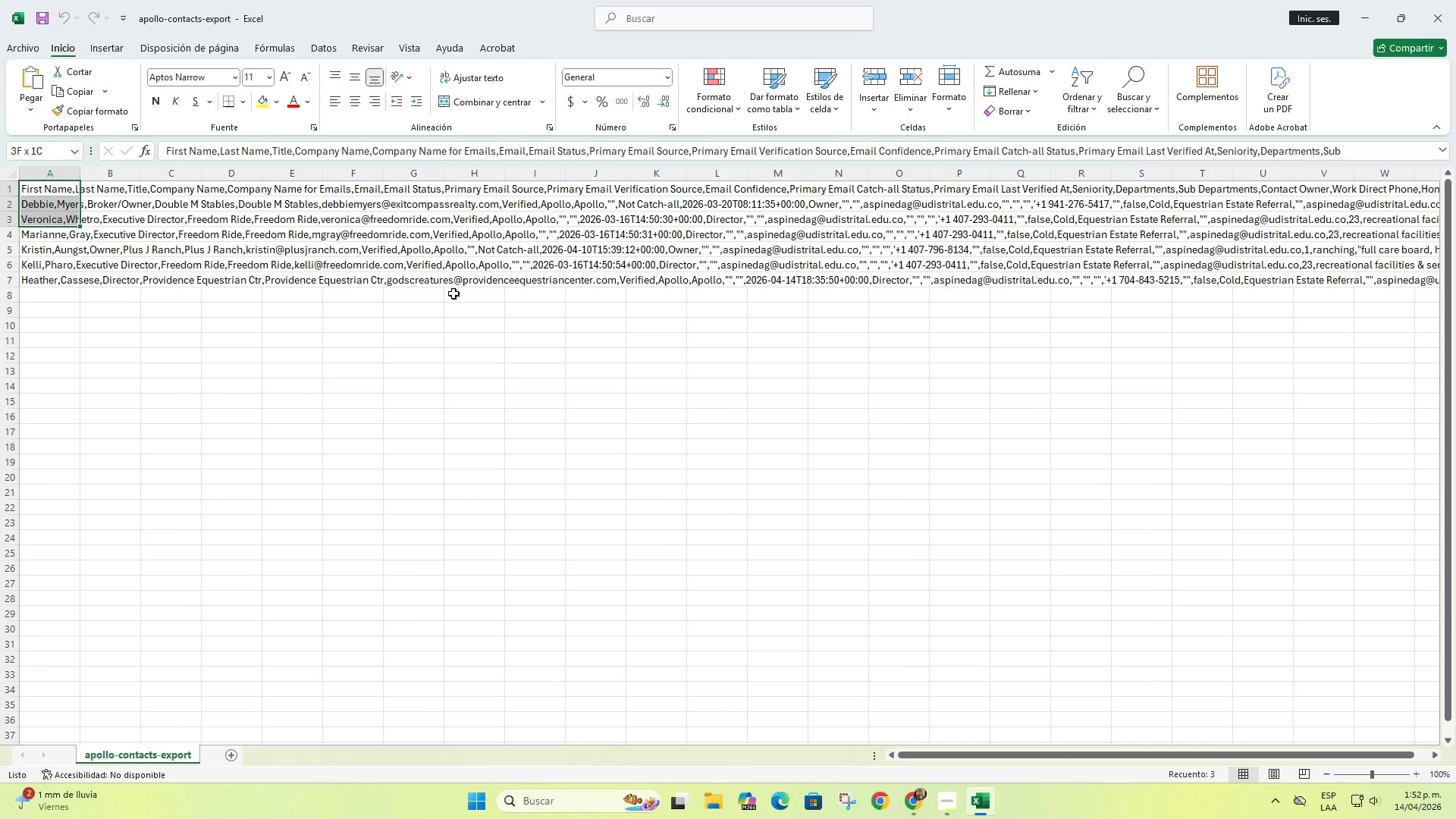 
key(Shift+ArrowDown)
 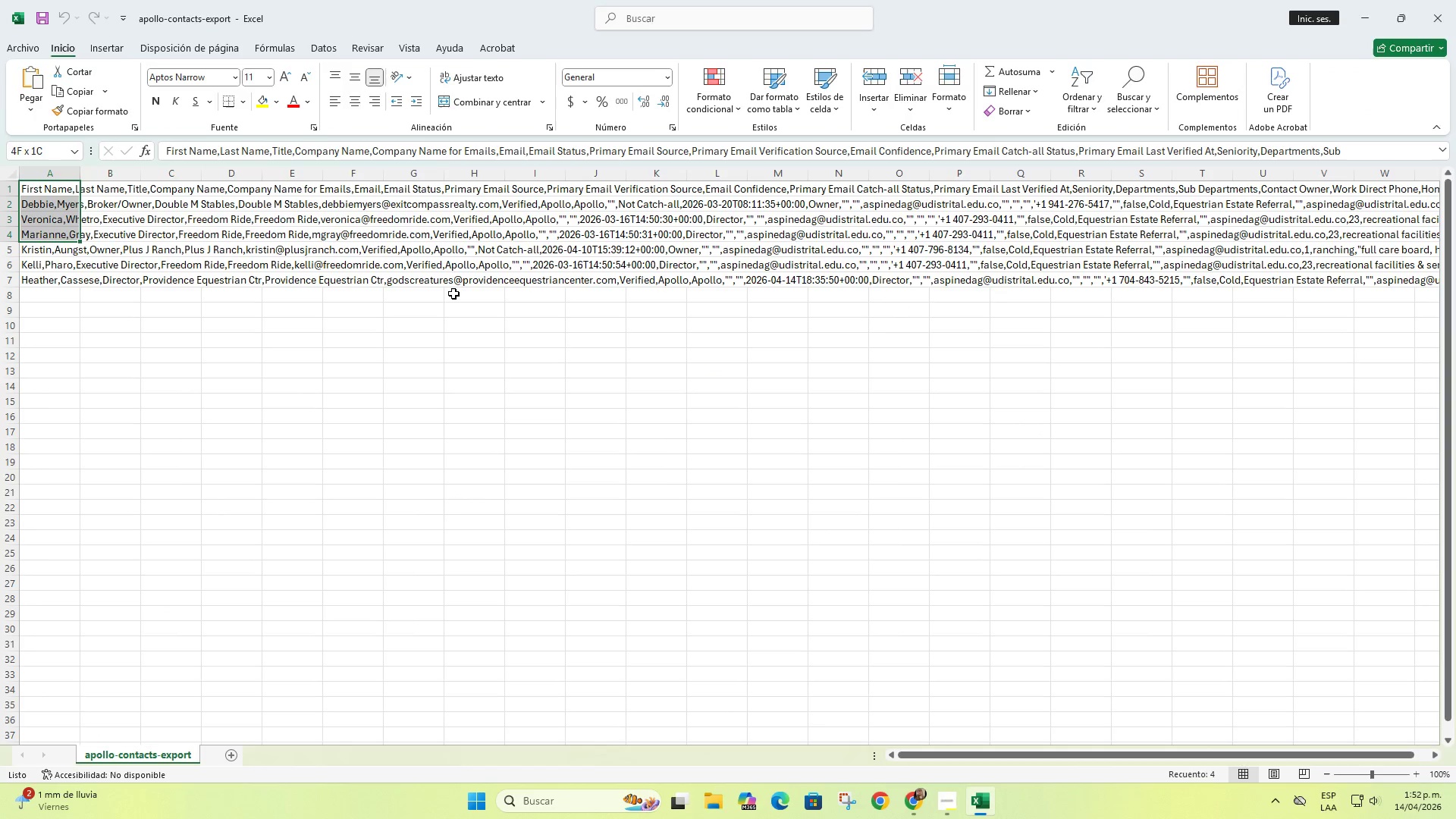 
key(Shift+ArrowDown)
 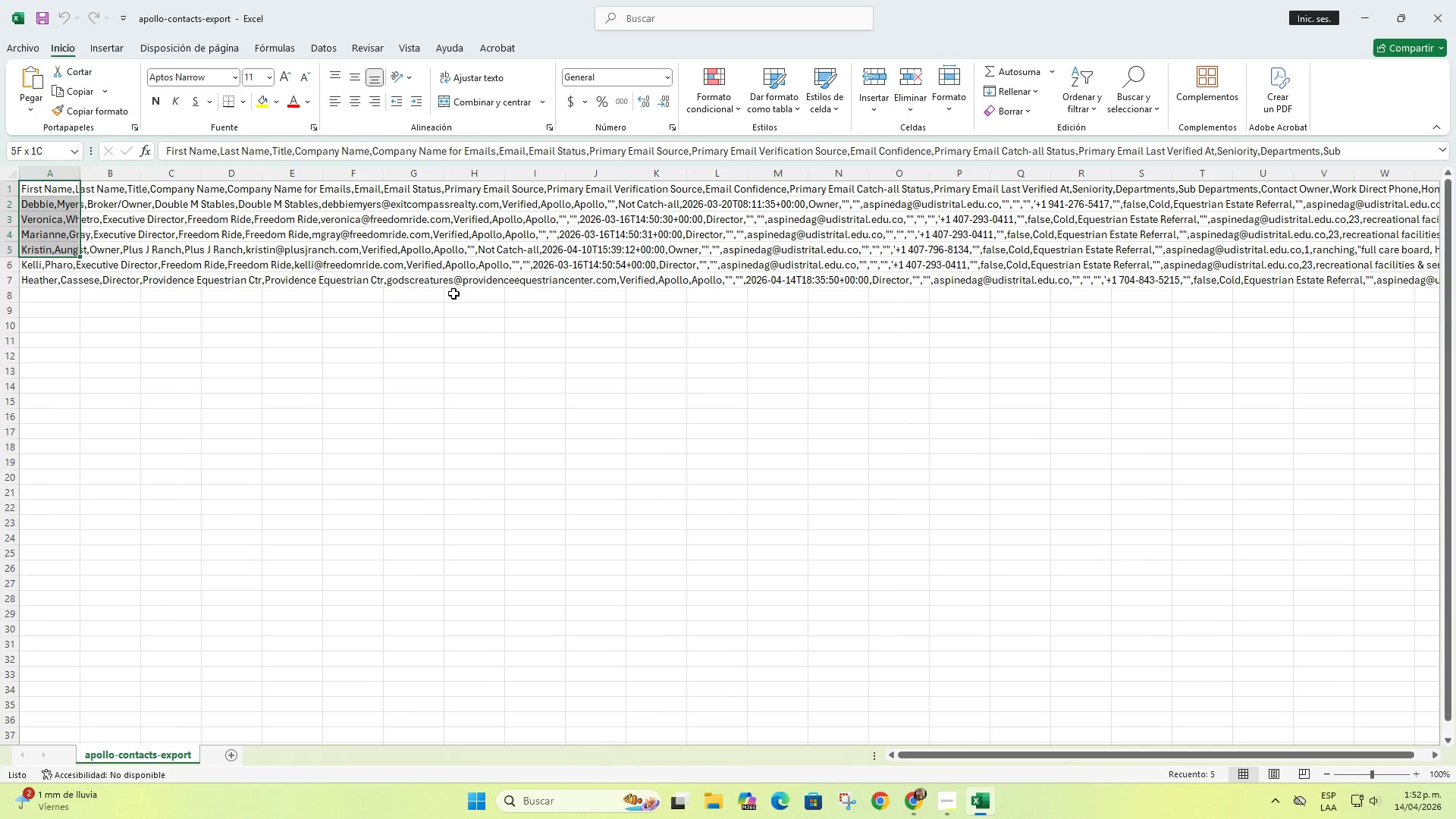 
key(Shift+ArrowDown)
 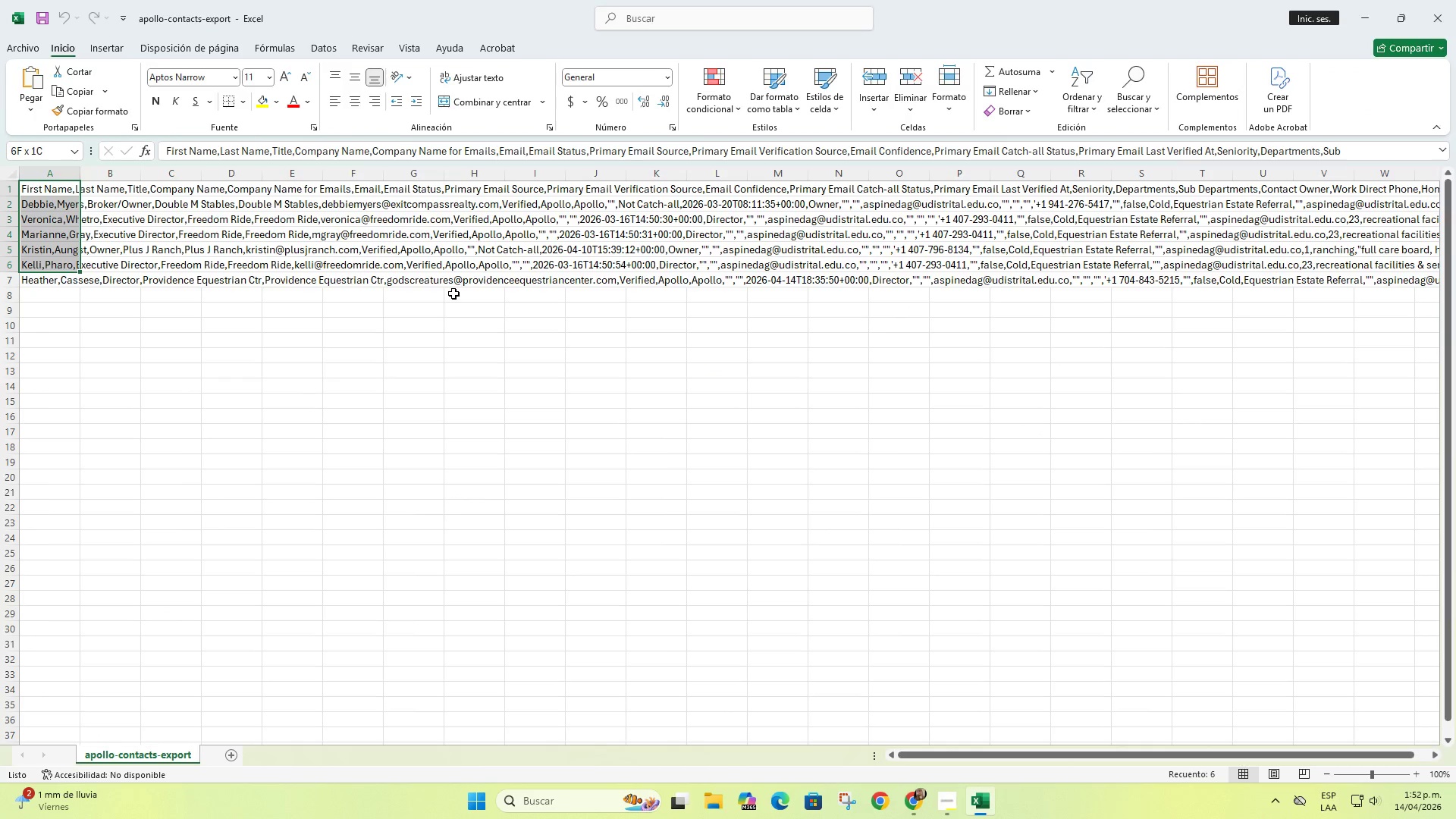 
key(Shift+ArrowDown)
 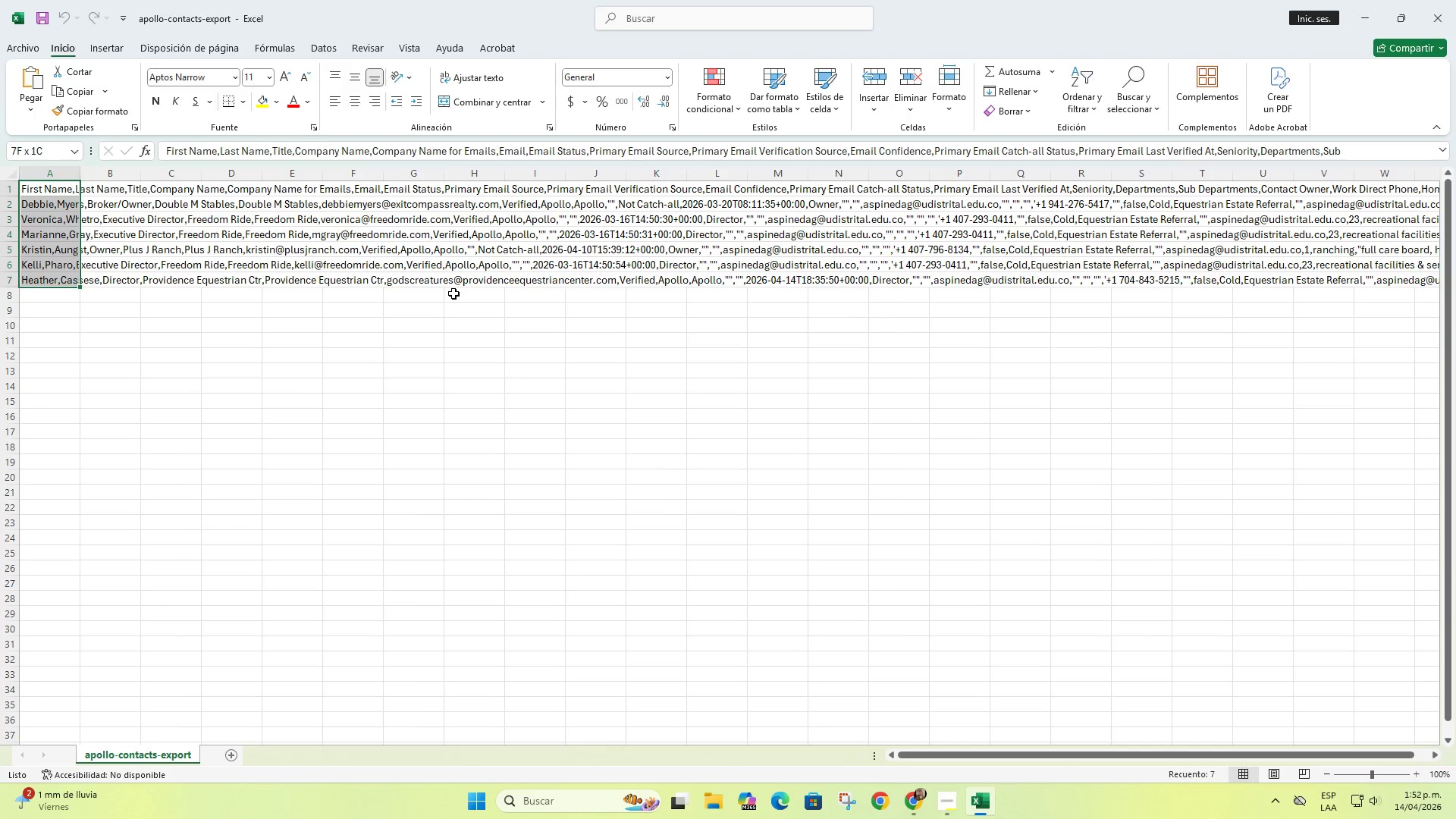 
key(Shift+ArrowDown)
 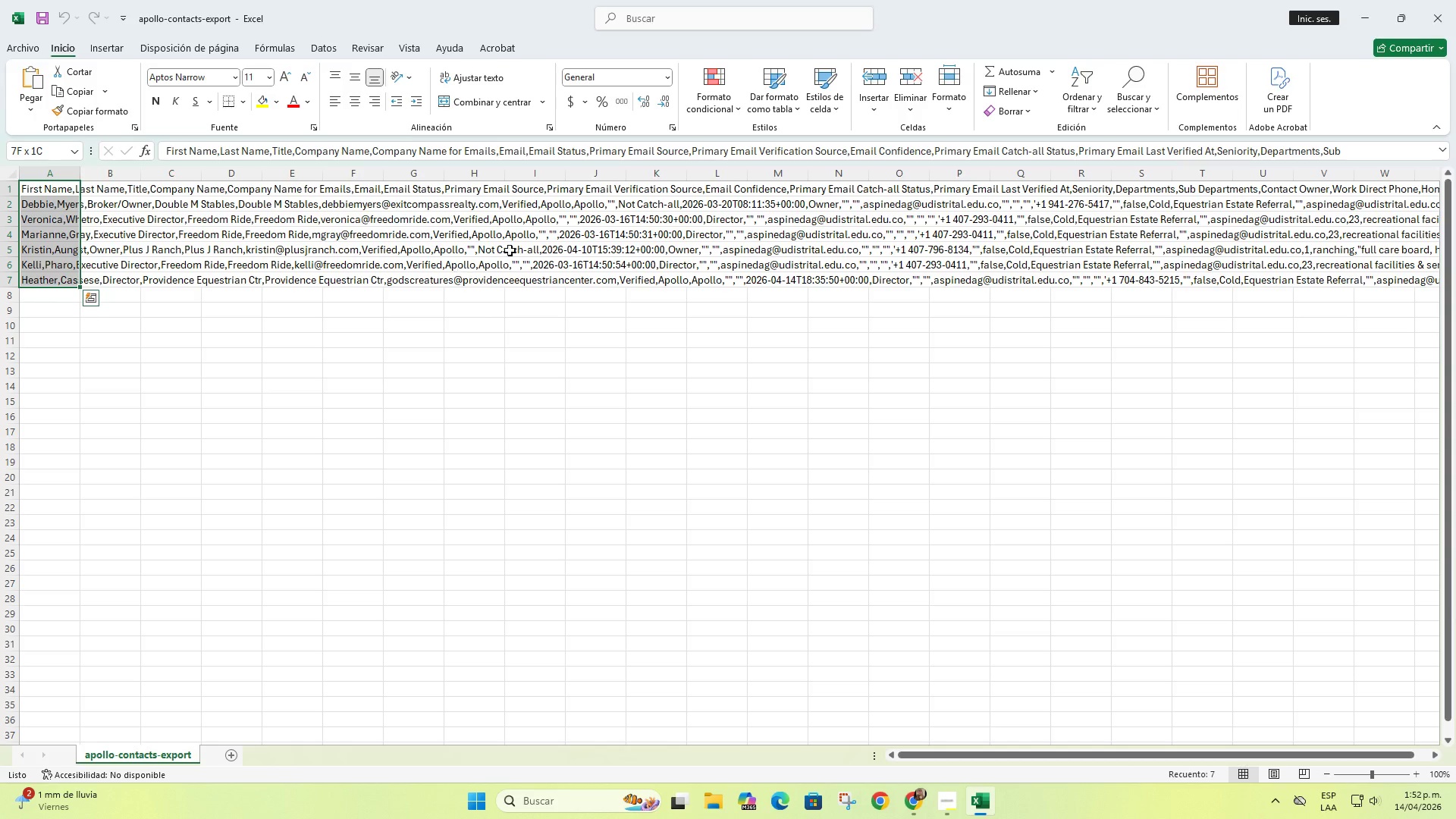 
wait(5.2)
 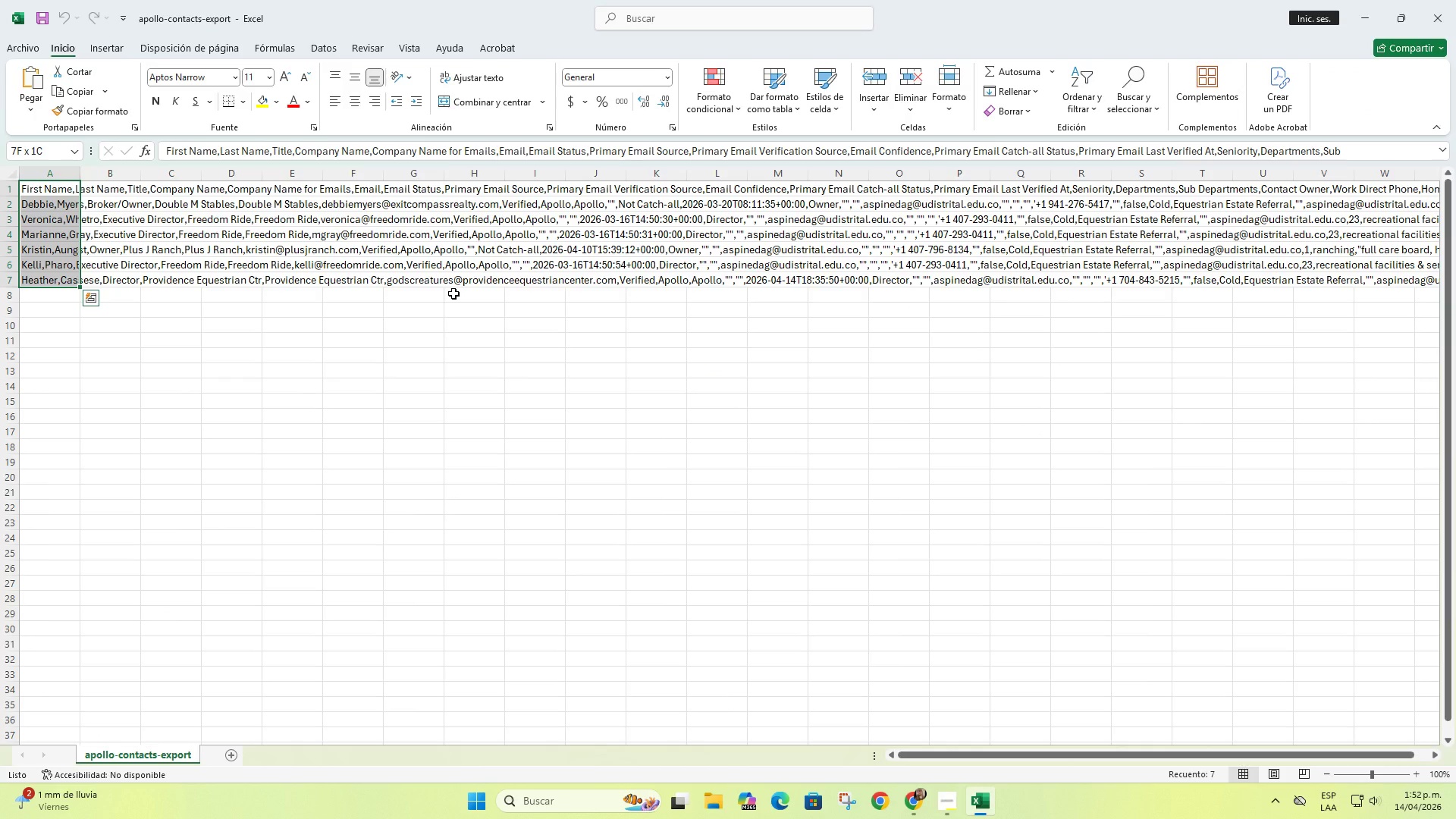 
left_click([318, 50])
 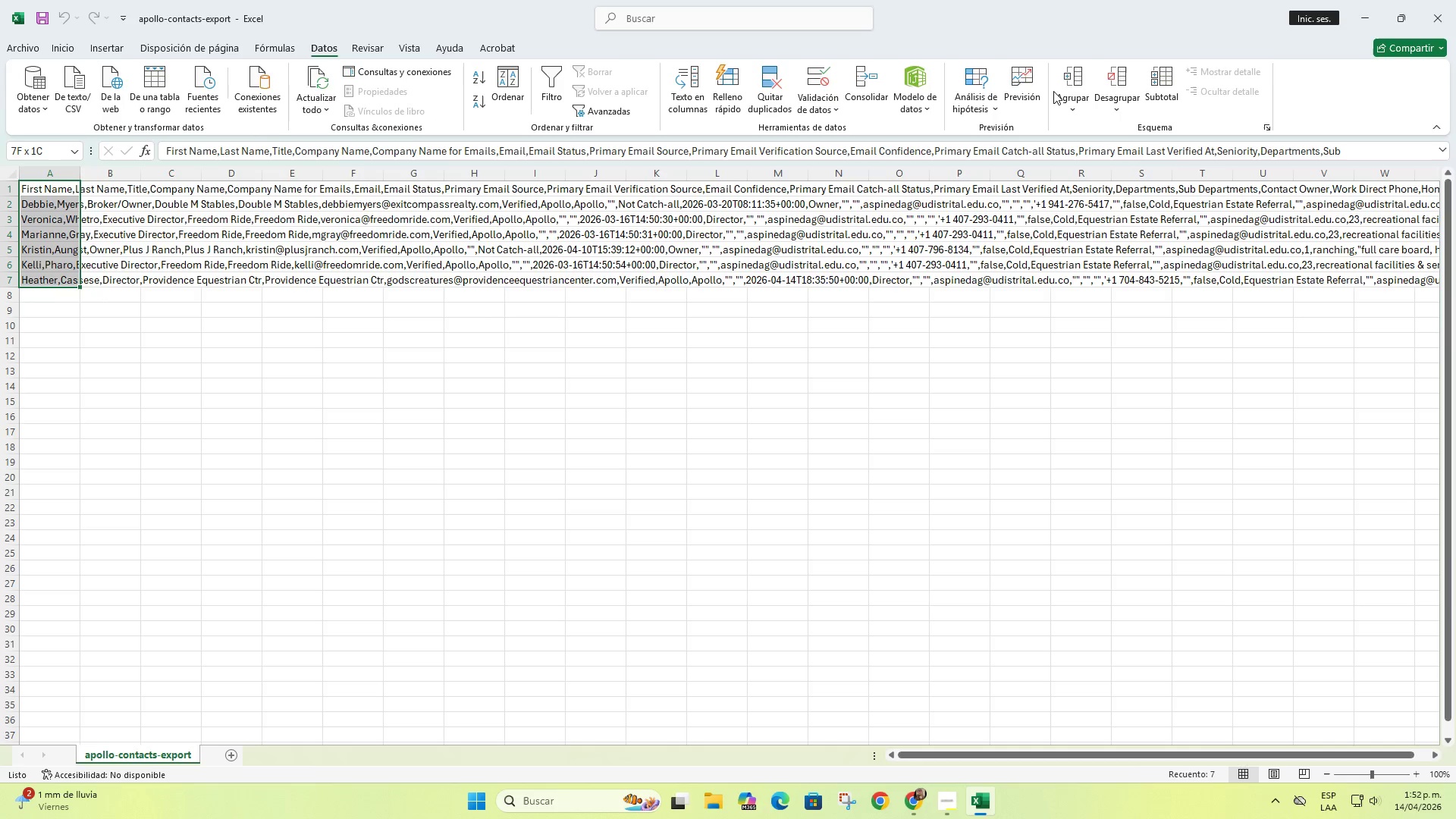 
left_click([701, 88])
 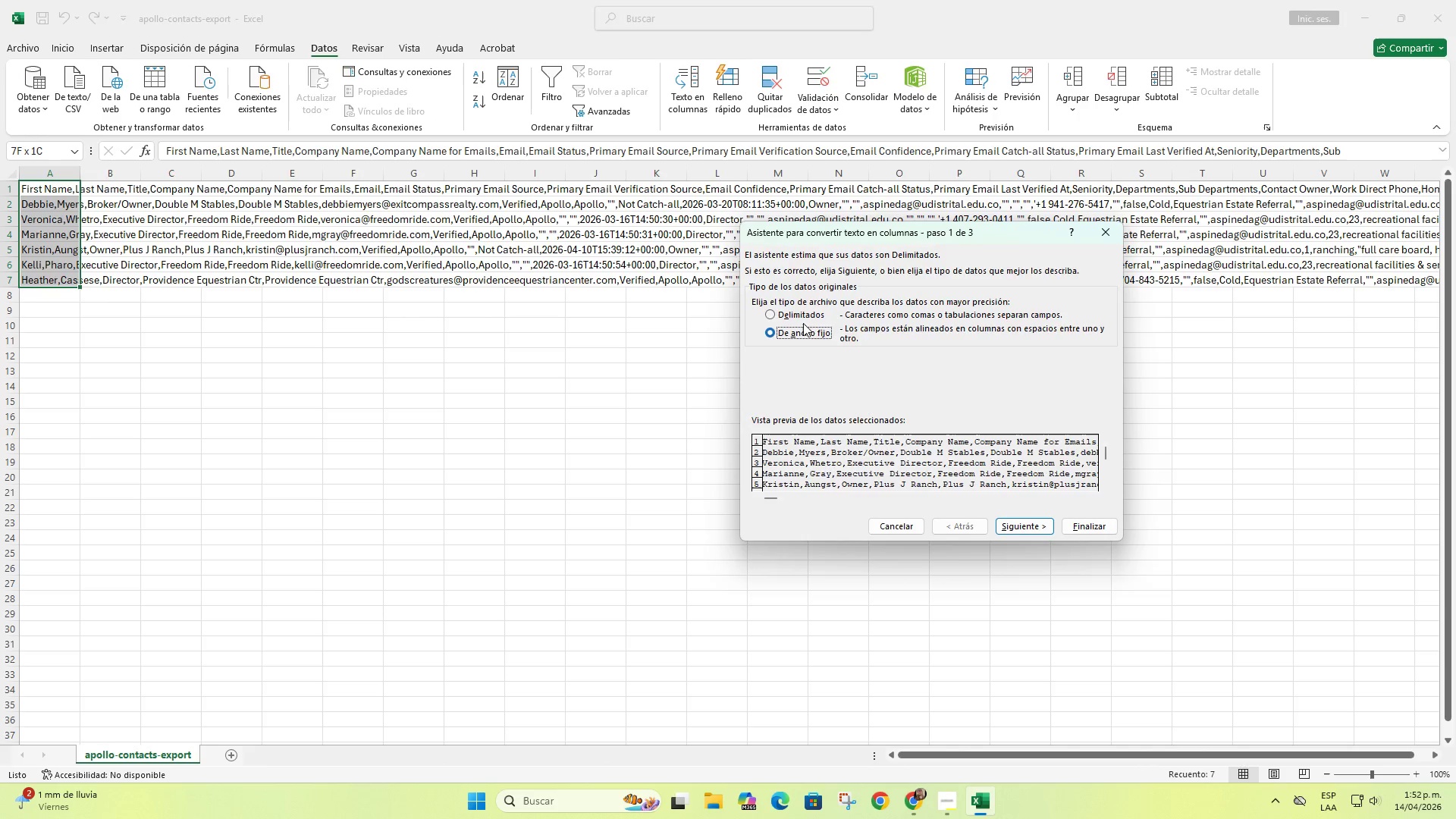 
double_click([804, 312])
 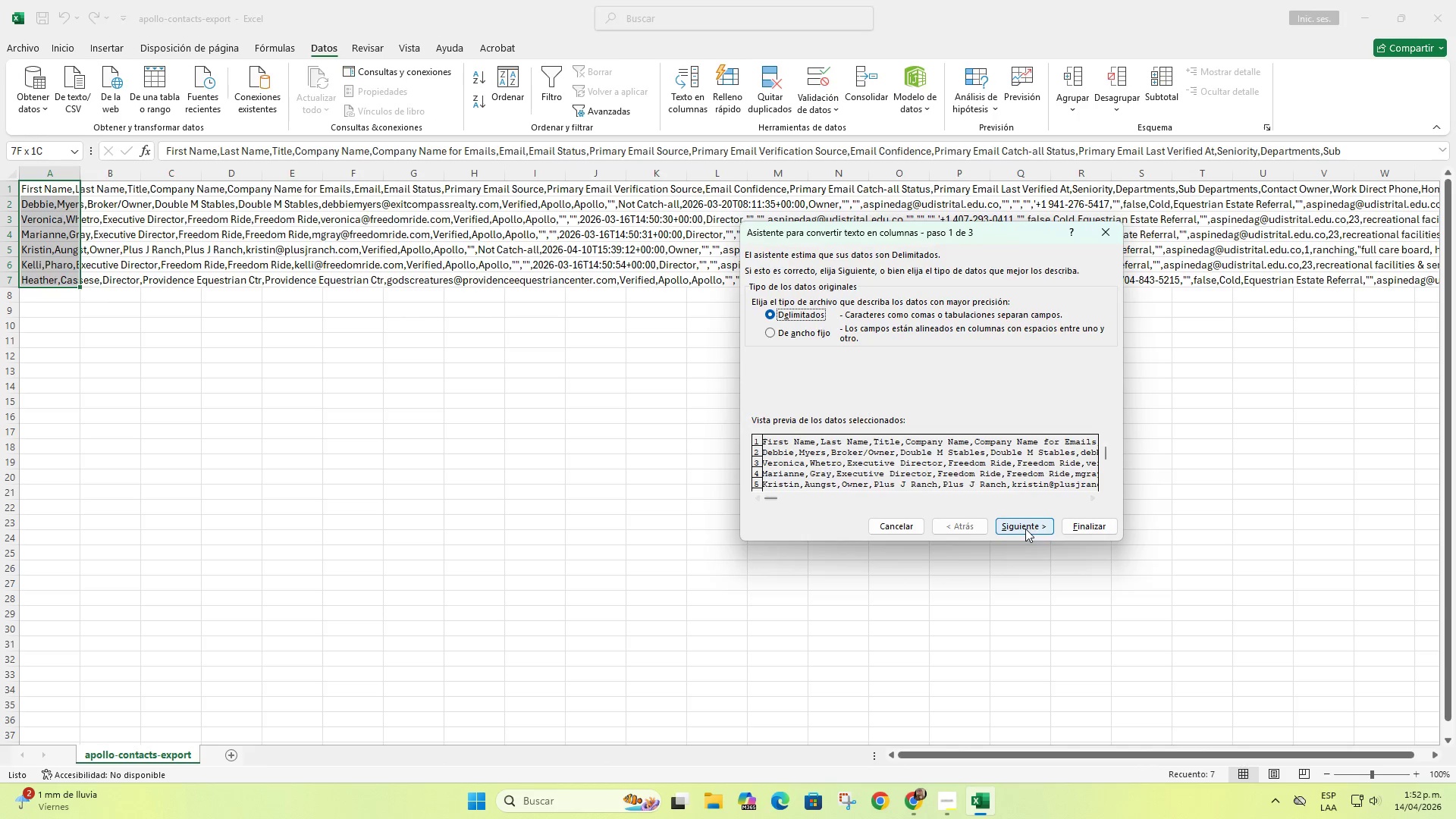 
left_click([1025, 529])
 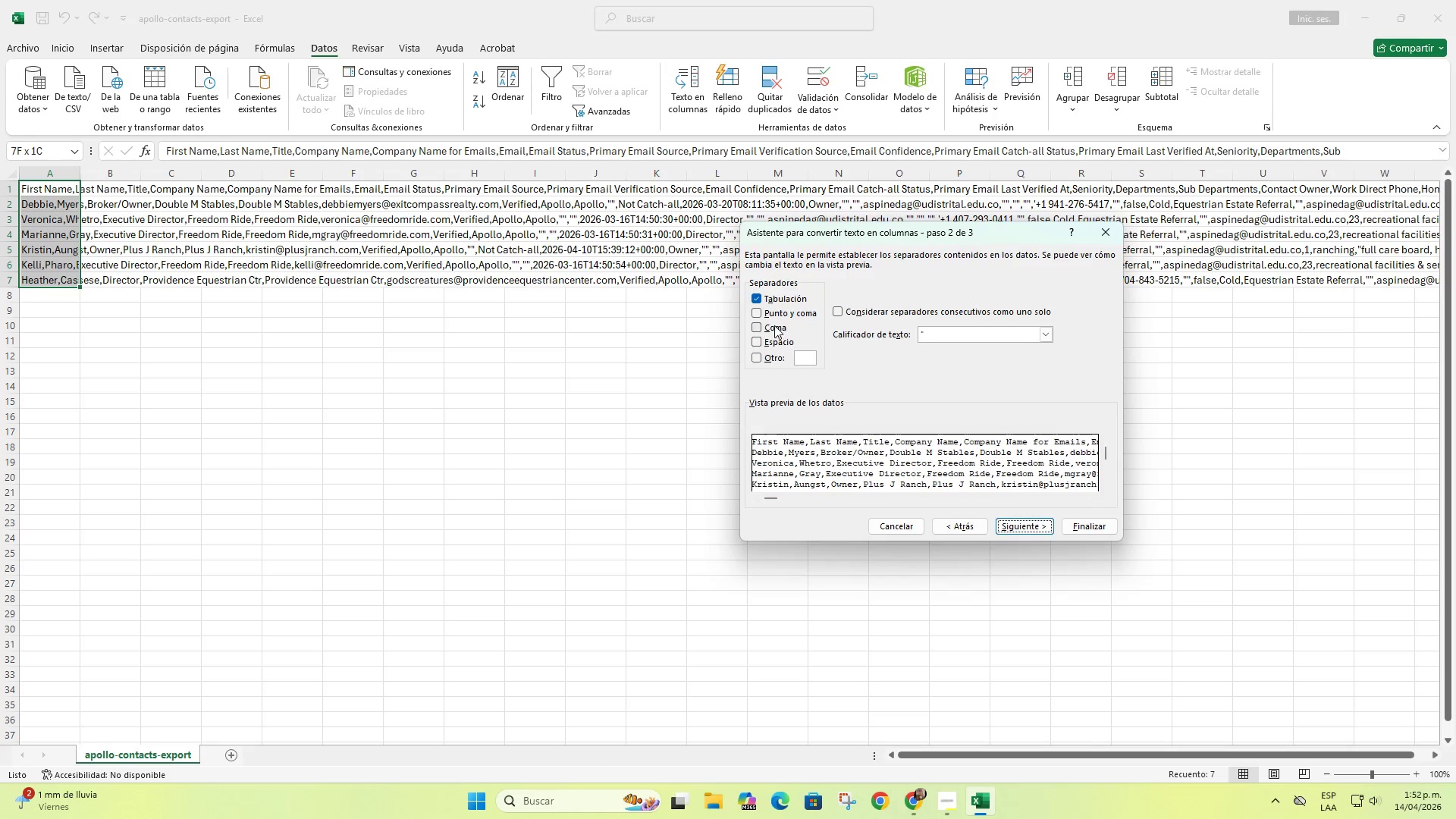 
left_click([774, 325])
 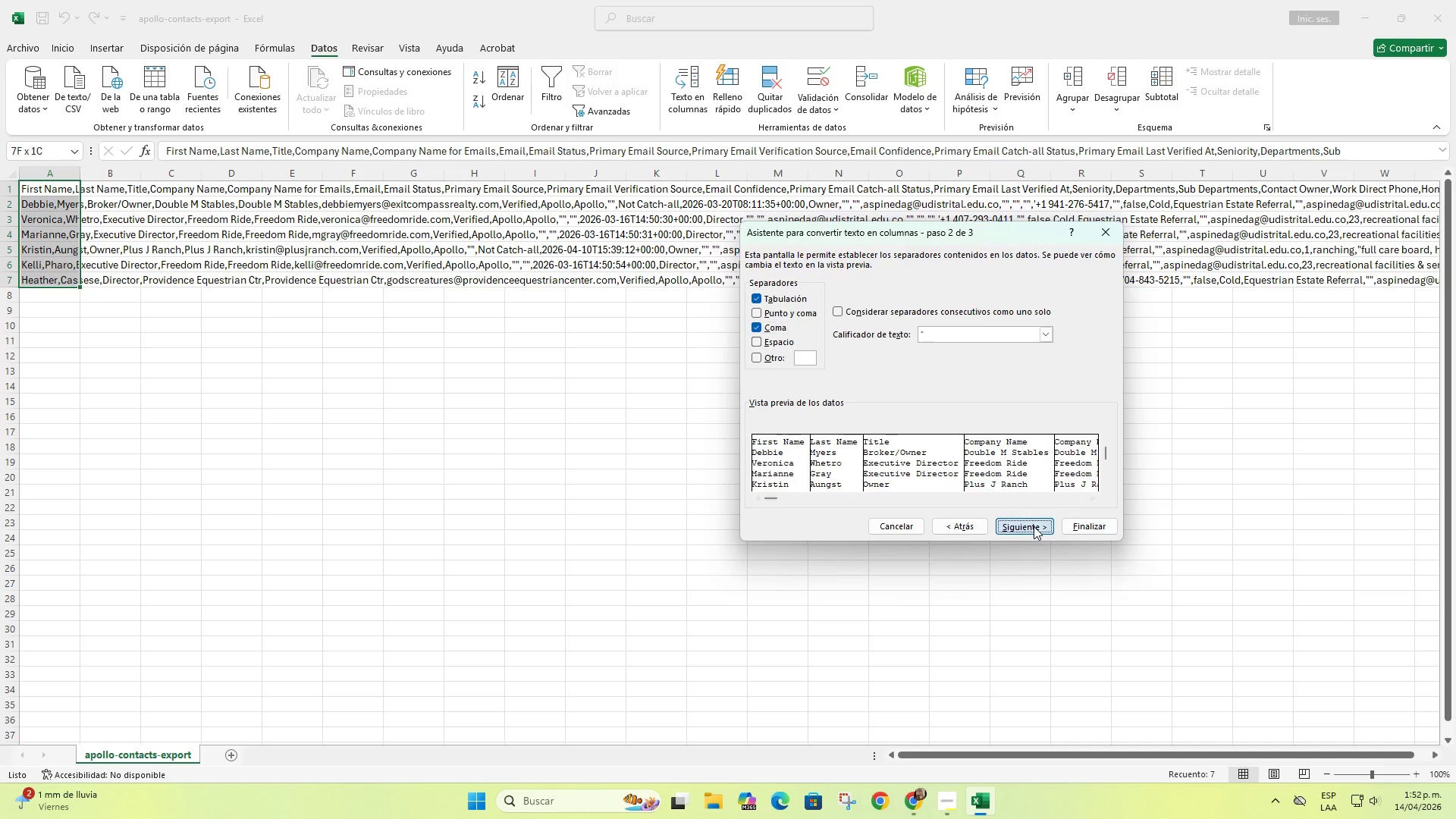 
left_click([1034, 526])
 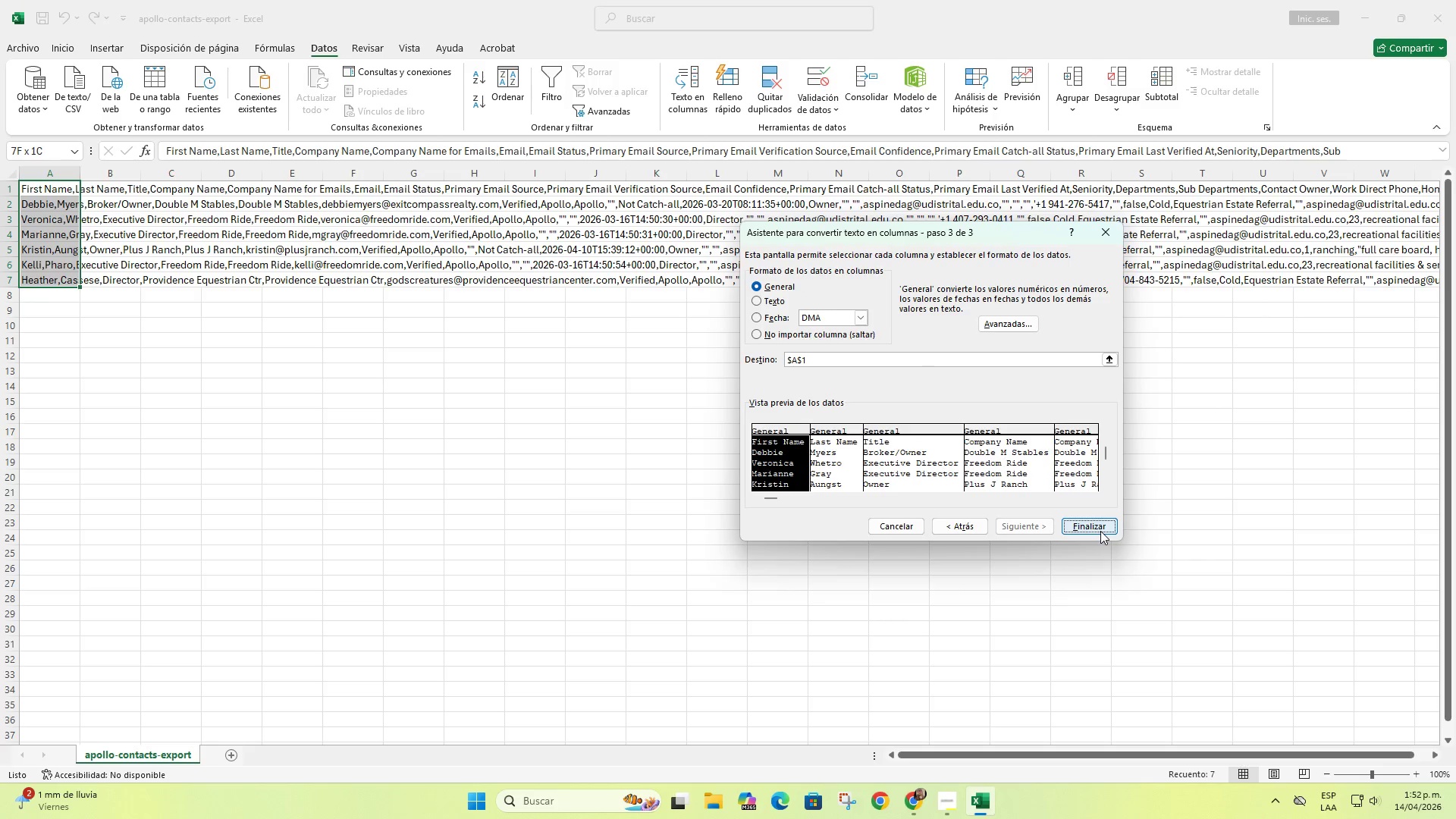 
left_click([1100, 531])
 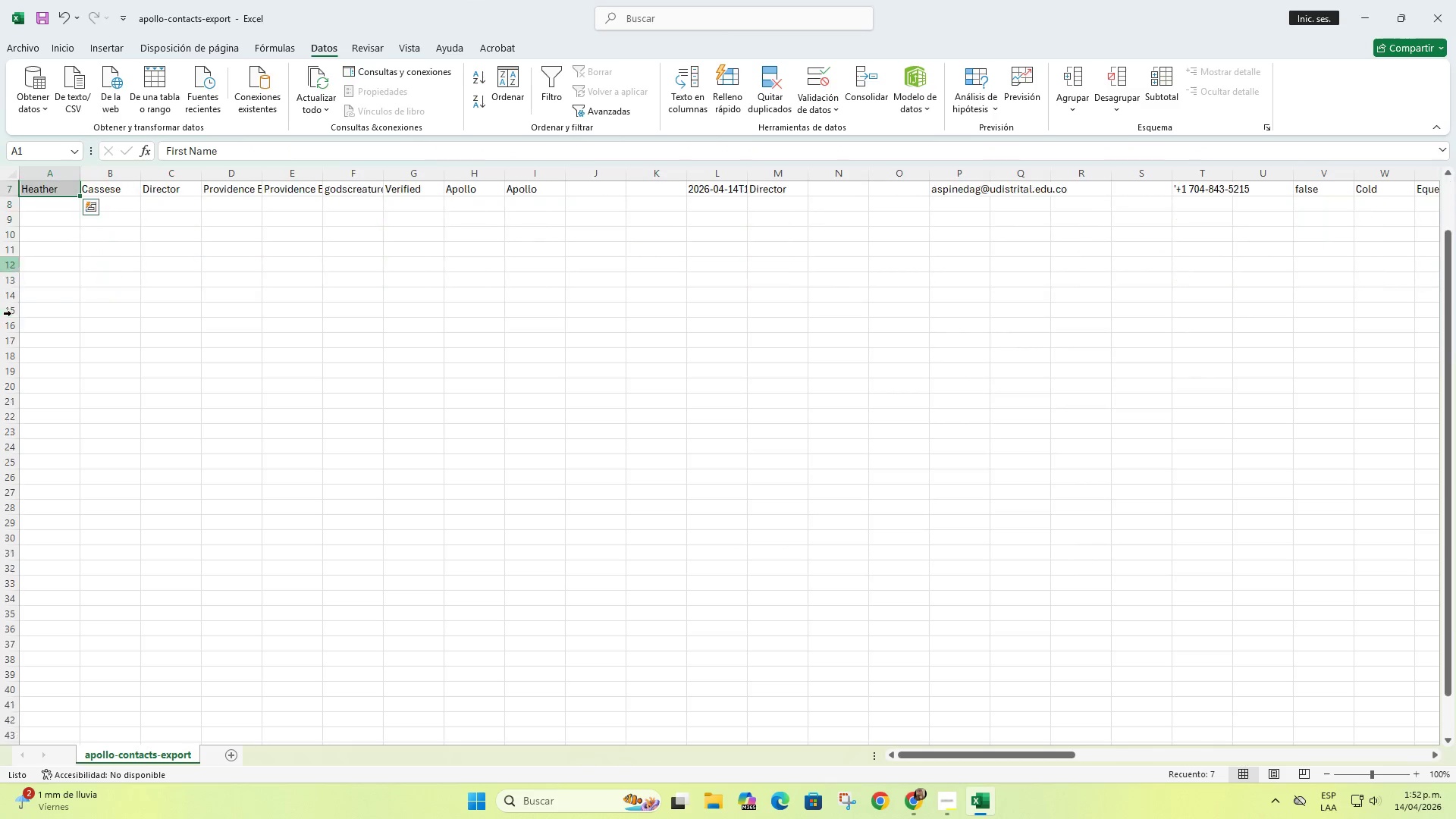 
scroll: coordinate [284, 422], scroll_direction: up, amount: 3.0
 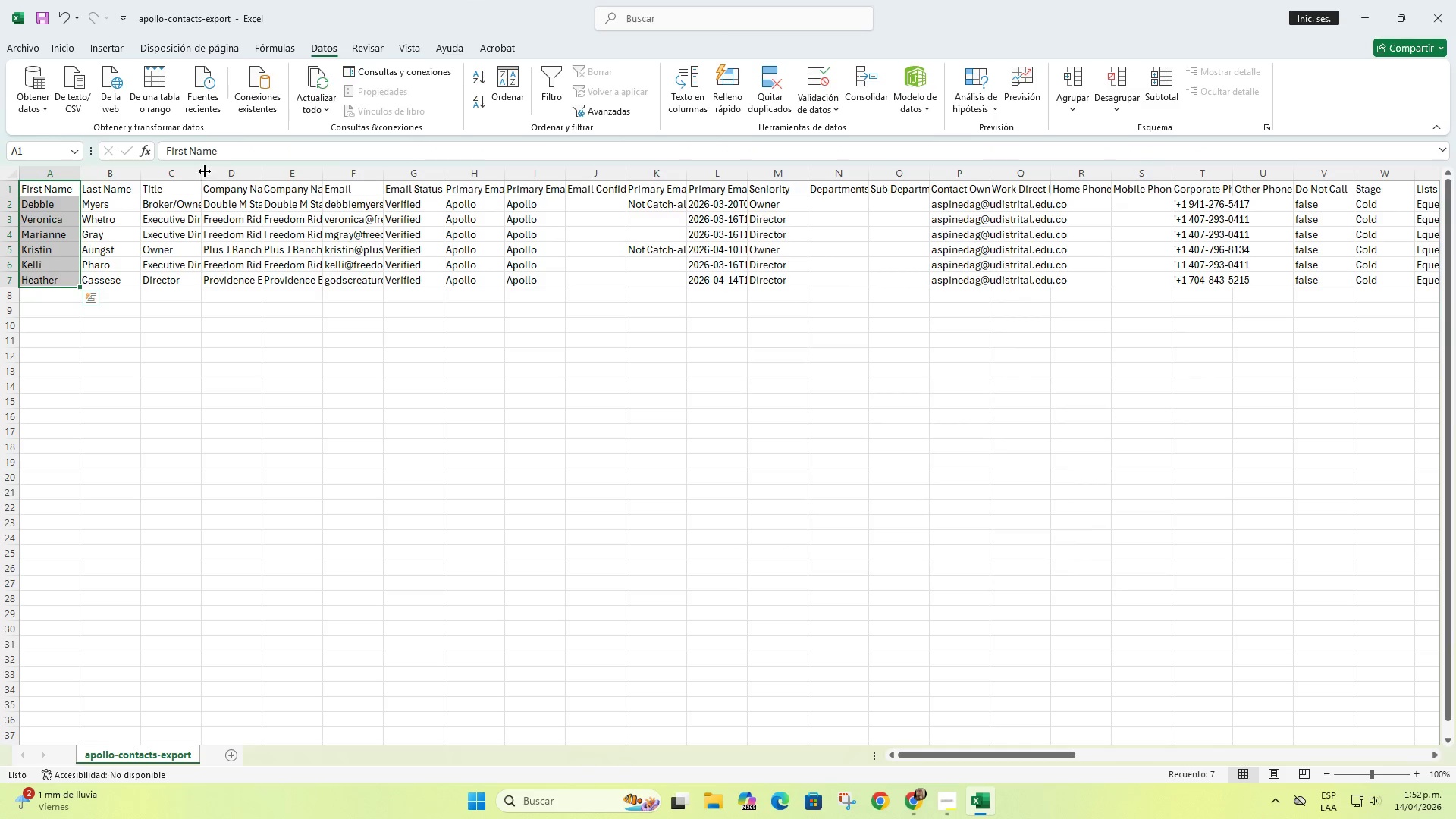 
left_click_drag(start_coordinate=[199, 171], to_coordinate=[283, 187])
 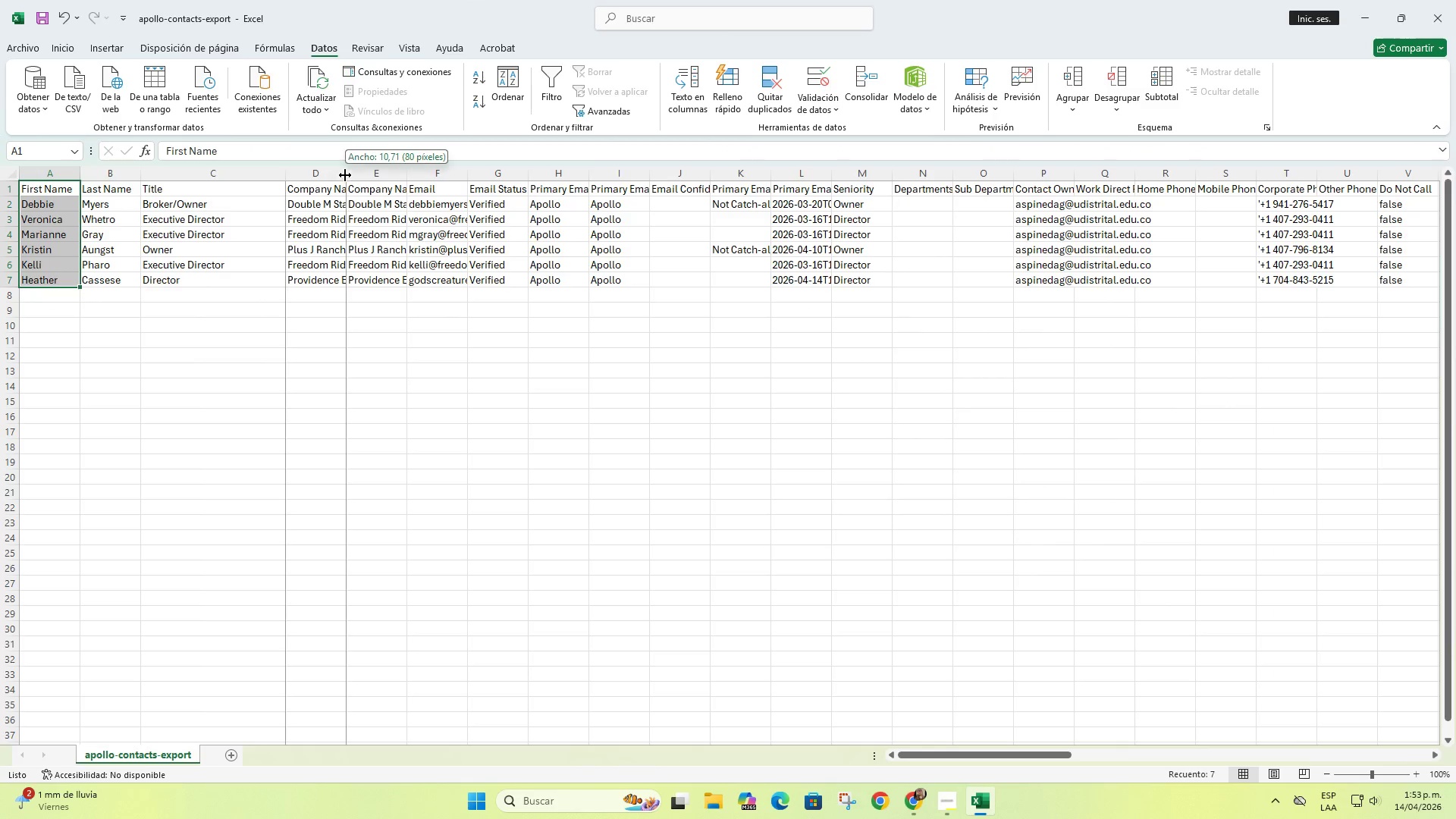 
left_click_drag(start_coordinate=[345, 175], to_coordinate=[399, 177])
 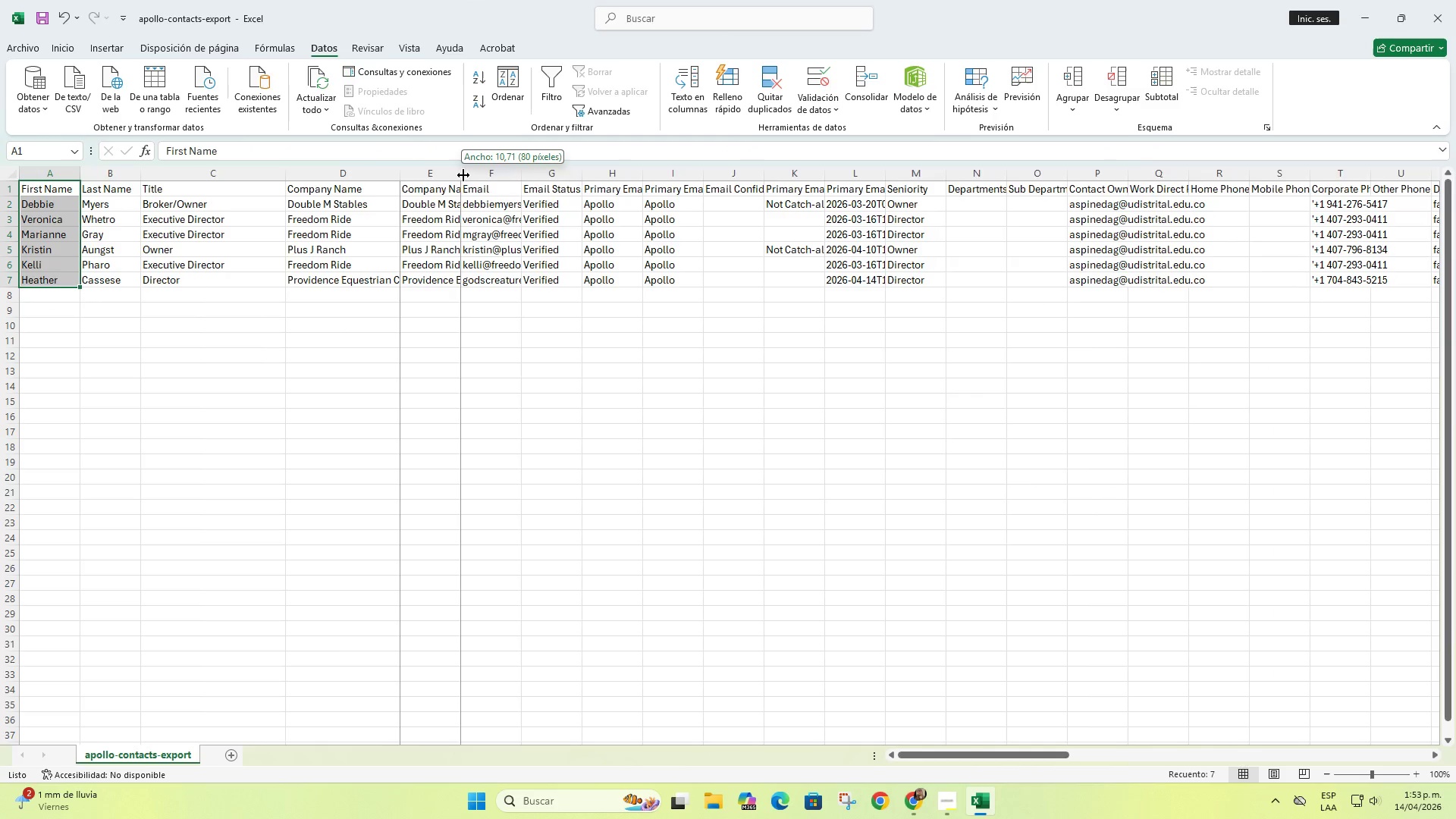 
left_click_drag(start_coordinate=[461, 175], to_coordinate=[524, 175])
 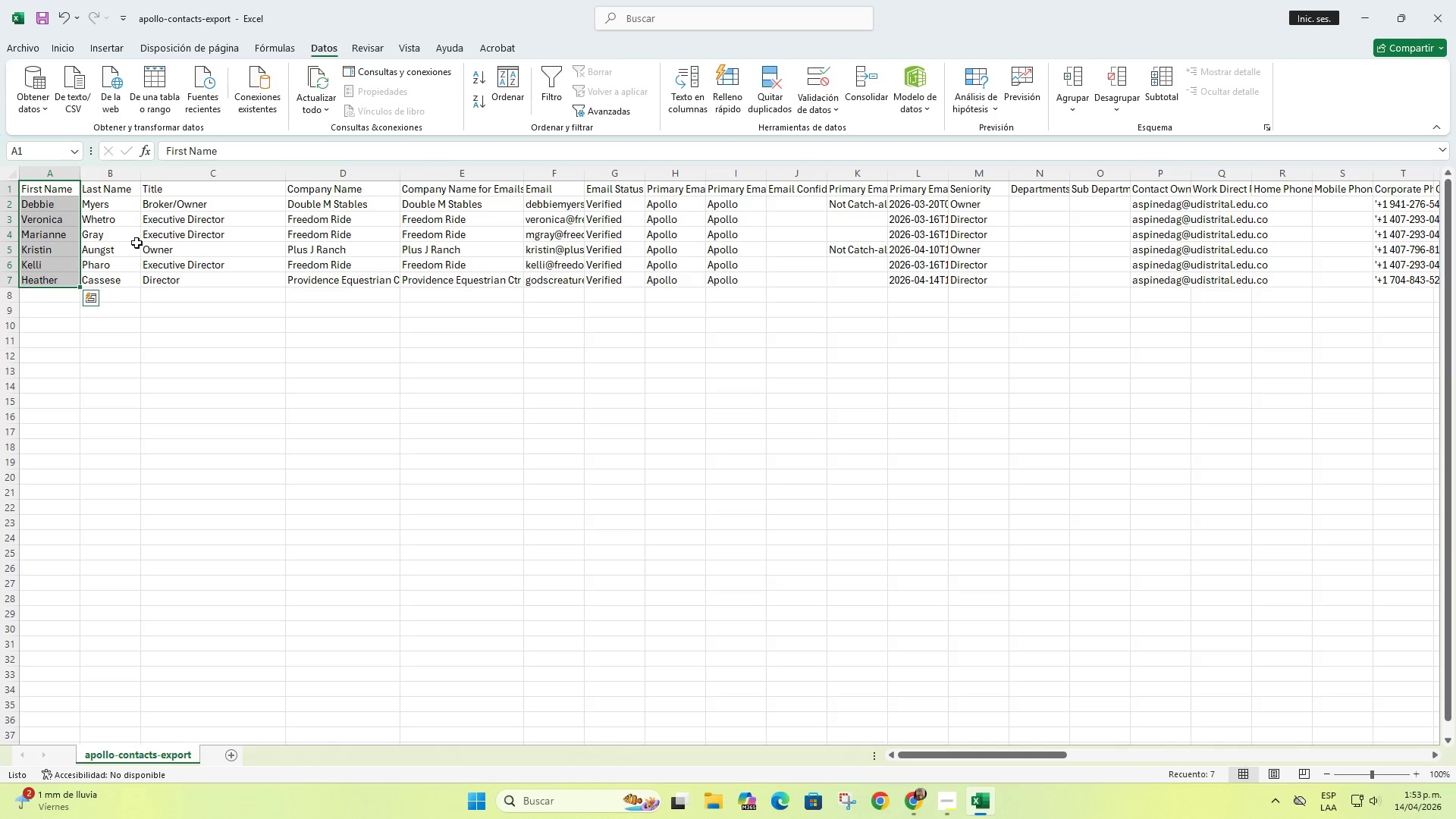 
left_click_drag(start_coordinate=[1015, 755], to_coordinate=[1204, 756])
 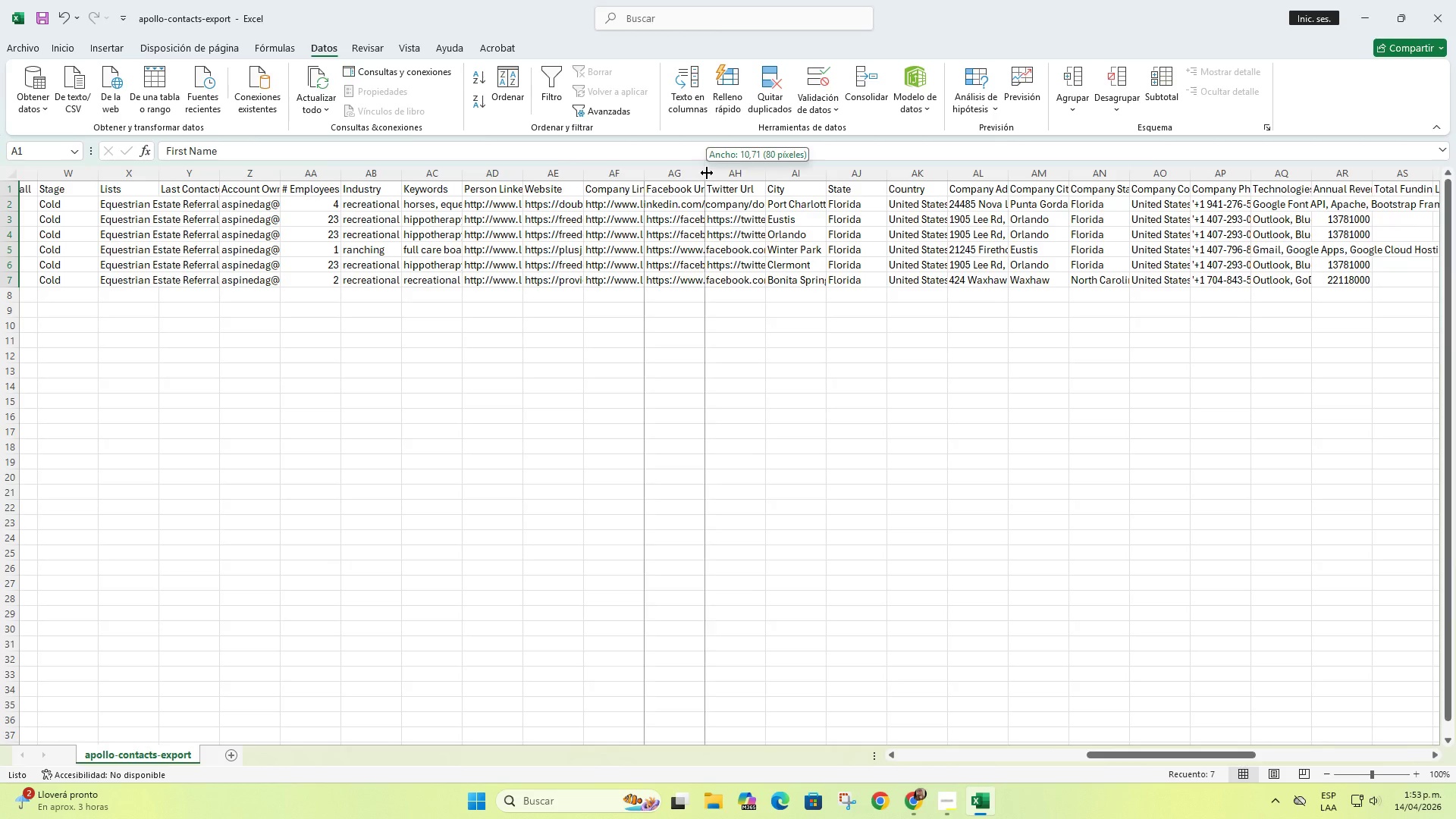 
left_click_drag(start_coordinate=[706, 173], to_coordinate=[821, 184])
 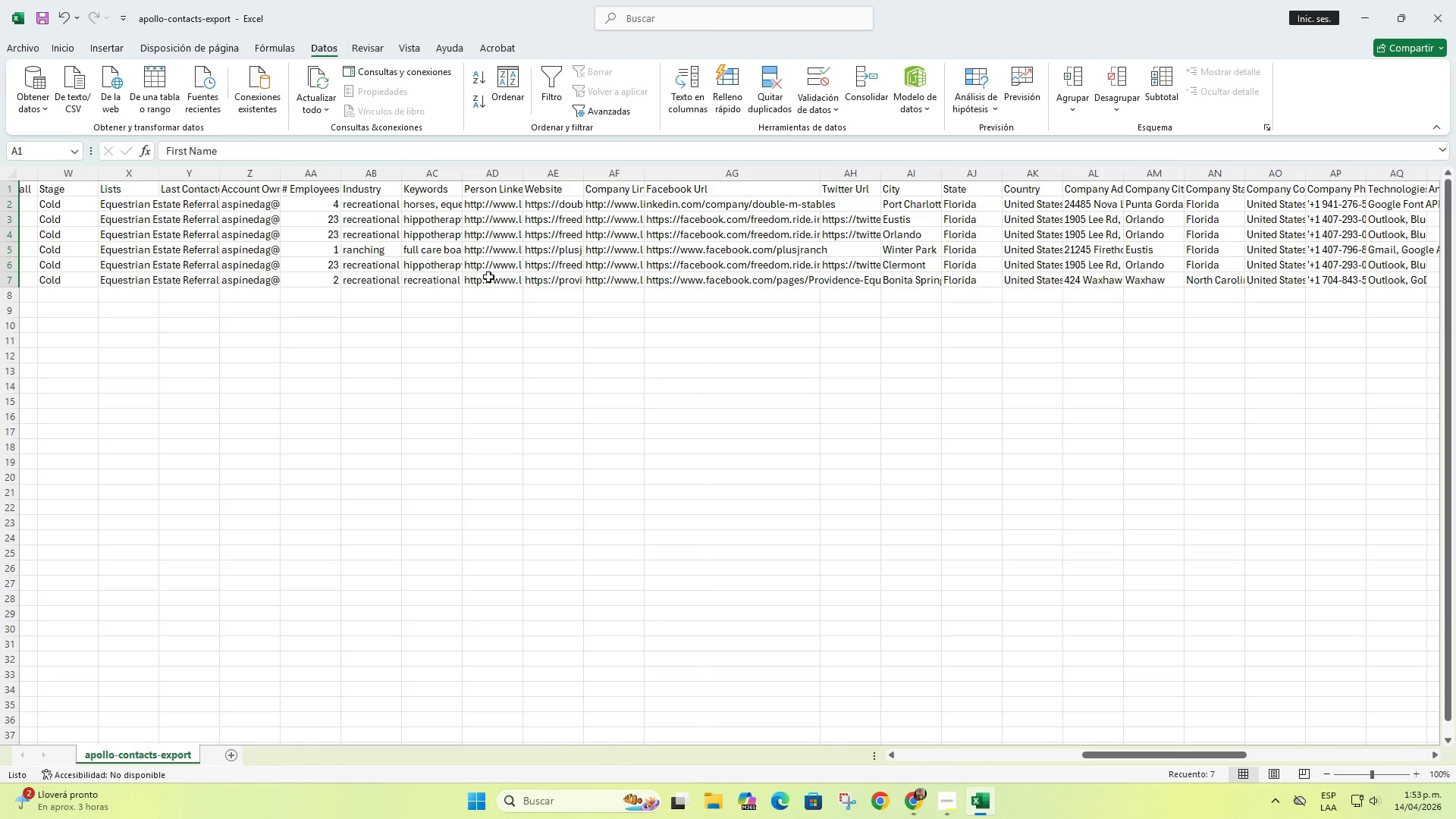 
left_click_drag(start_coordinate=[519, 170], to_coordinate=[657, 173])
 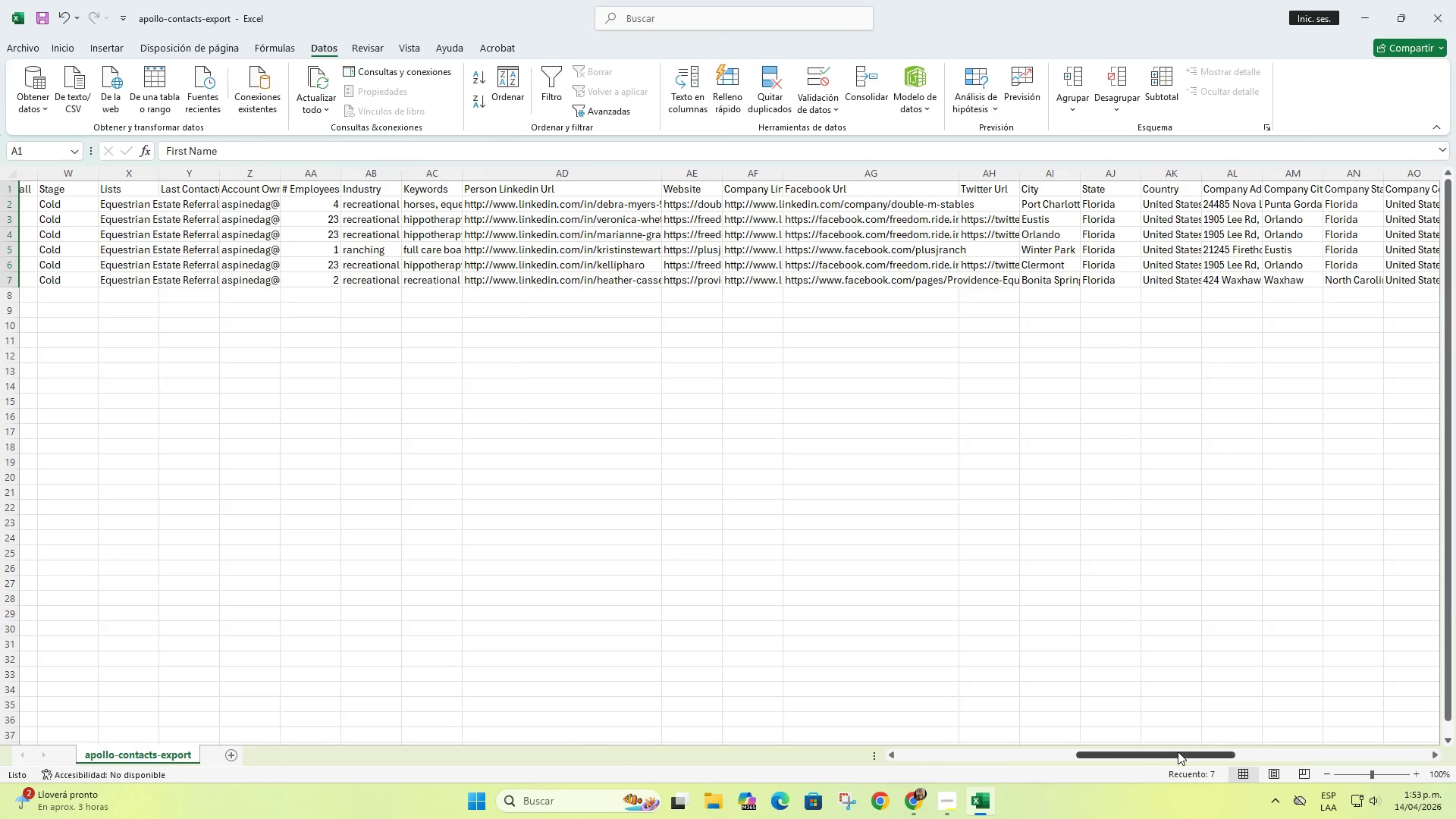 
left_click_drag(start_coordinate=[1178, 752], to_coordinate=[1266, 730])
 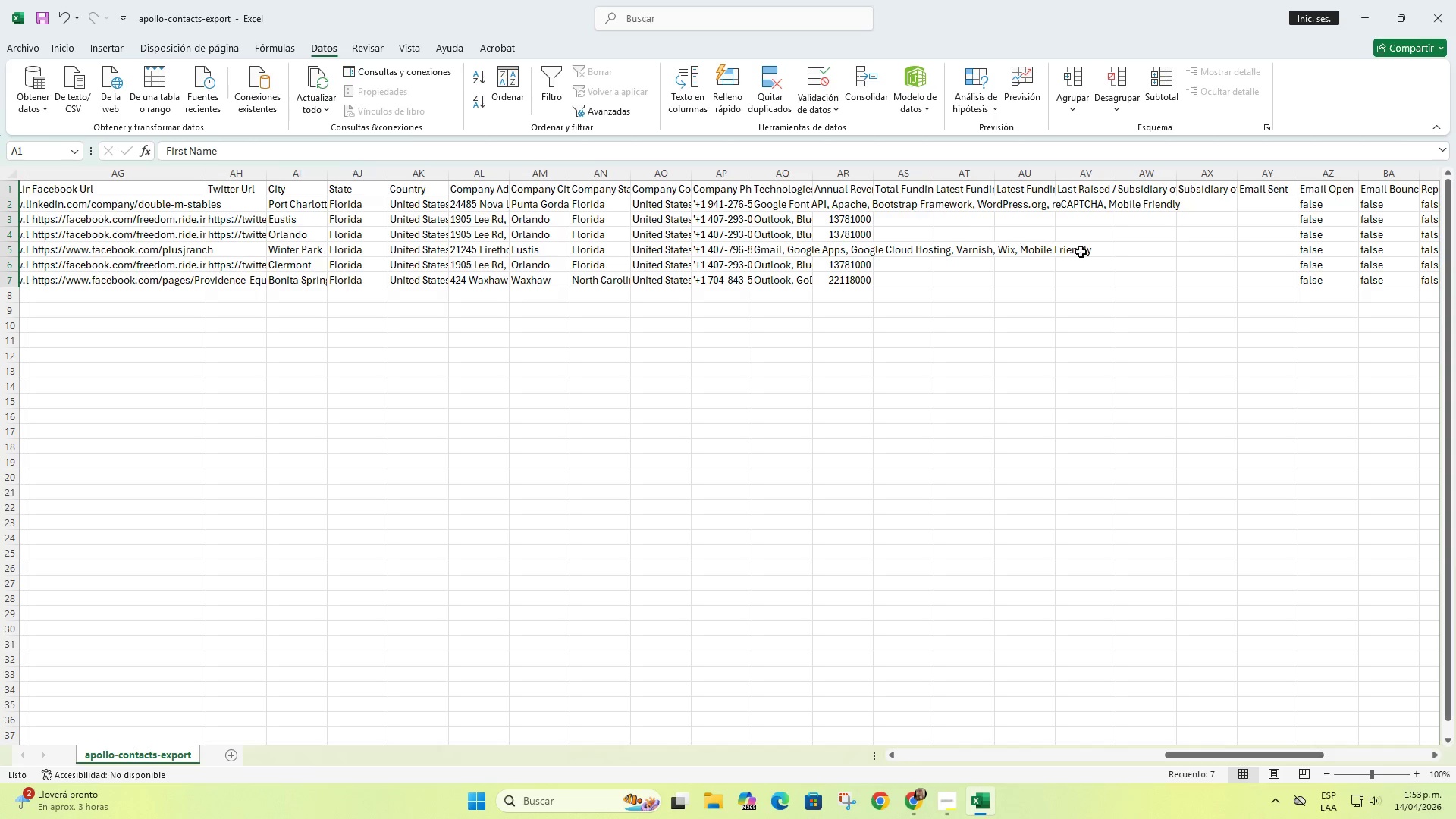 
wait(5.34)
 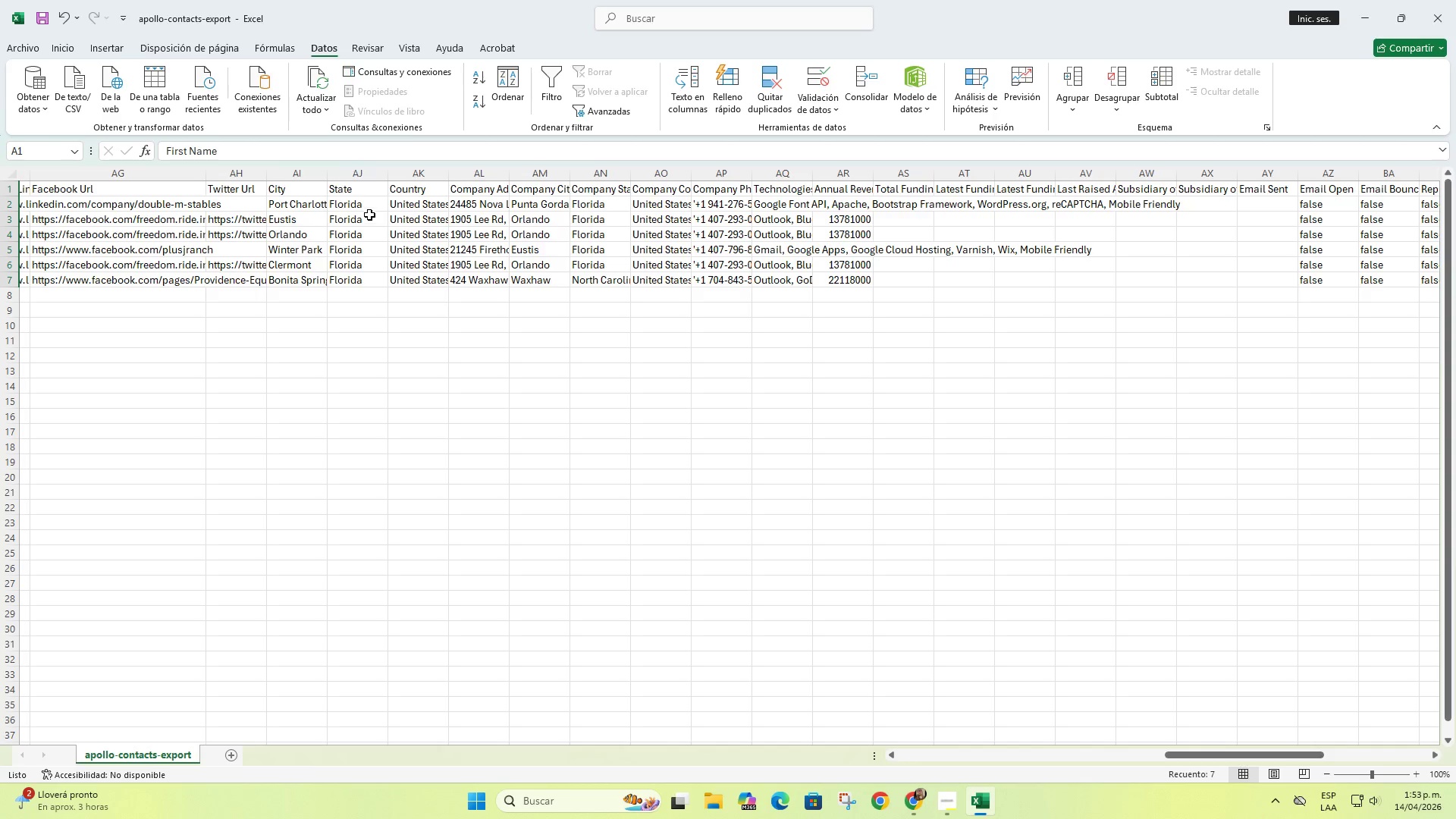 
left_click_drag(start_coordinate=[1304, 757], to_coordinate=[929, 742])
 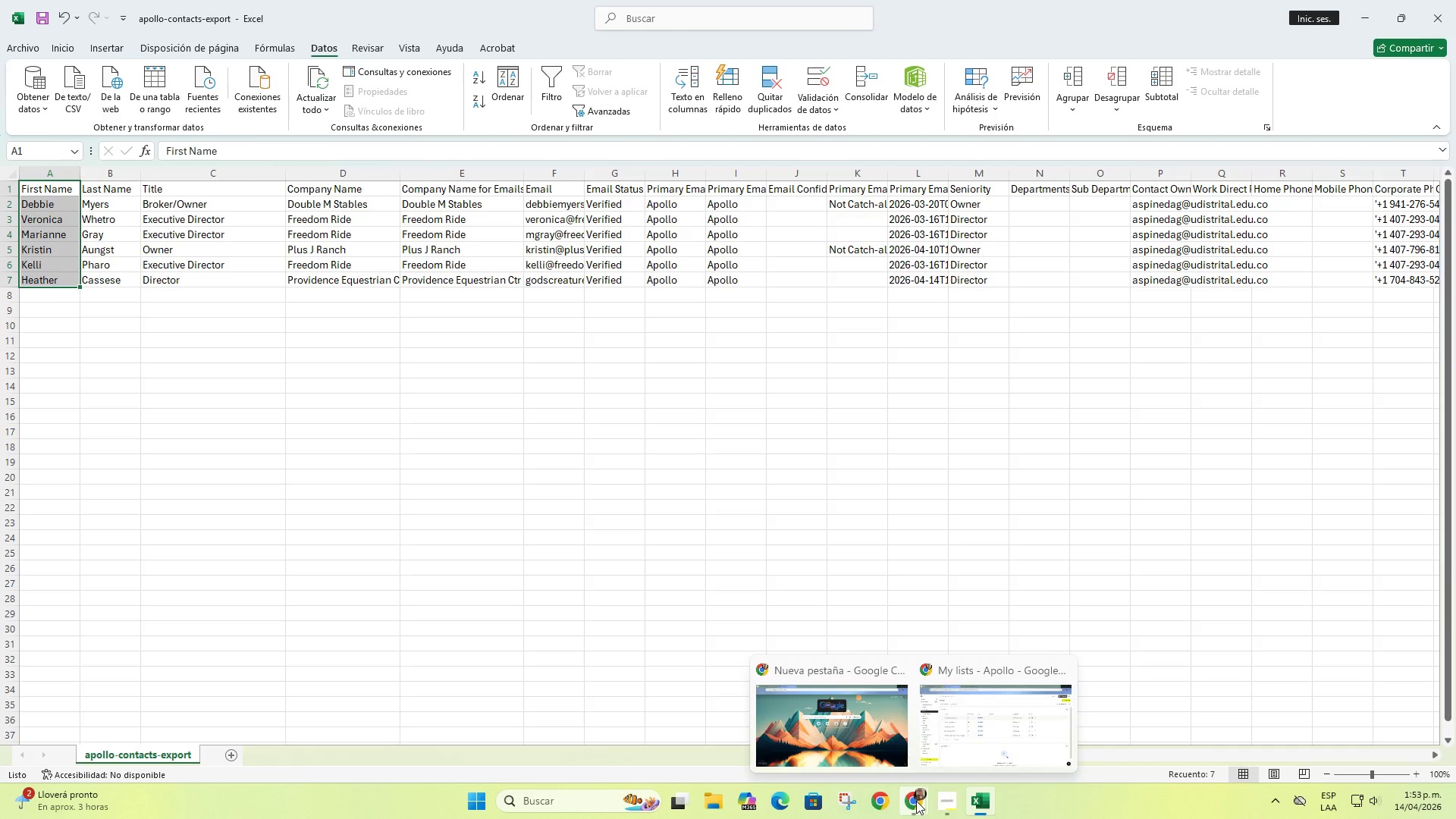 
left_click([916, 801])
 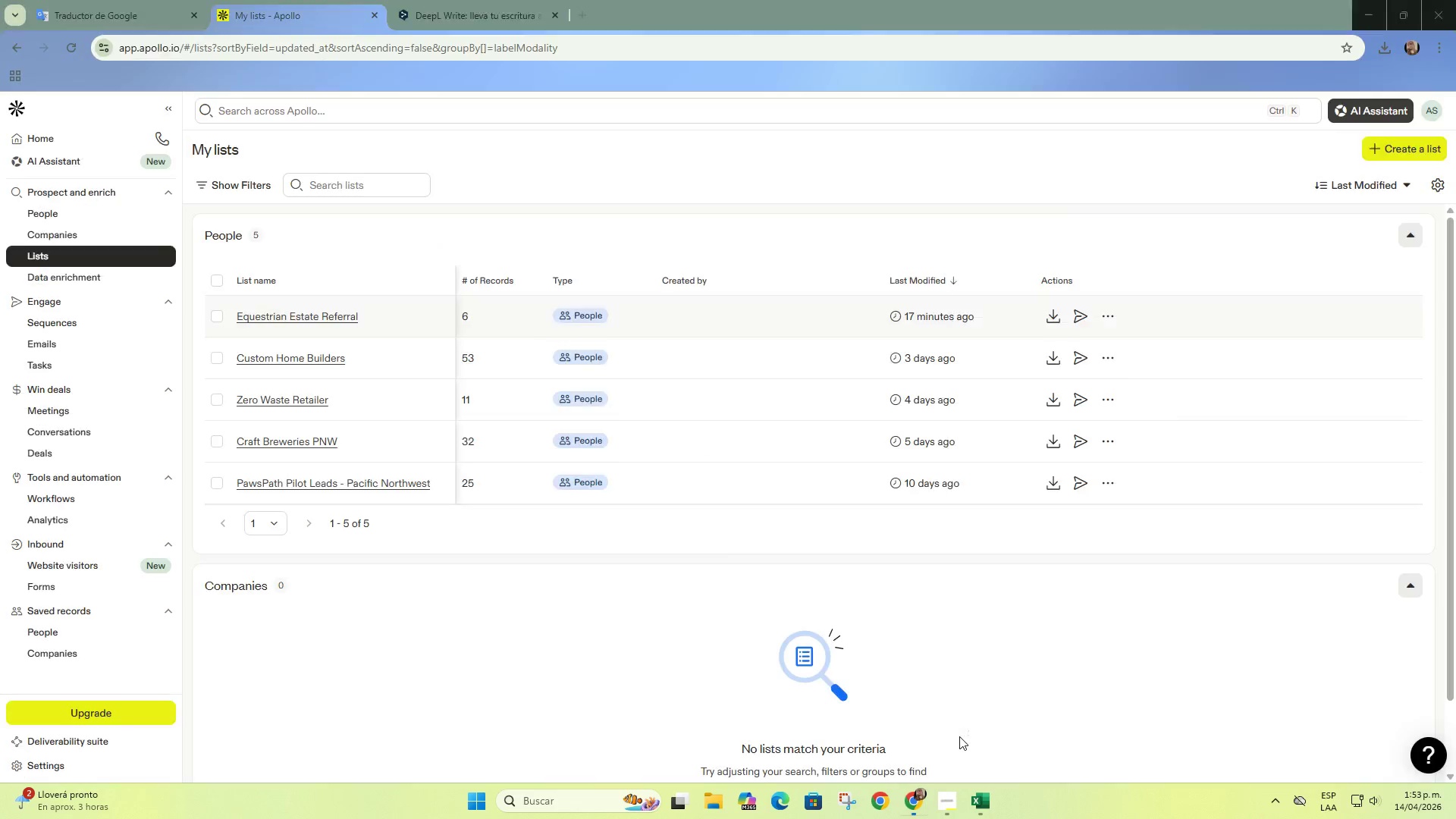 
left_click([959, 736])
 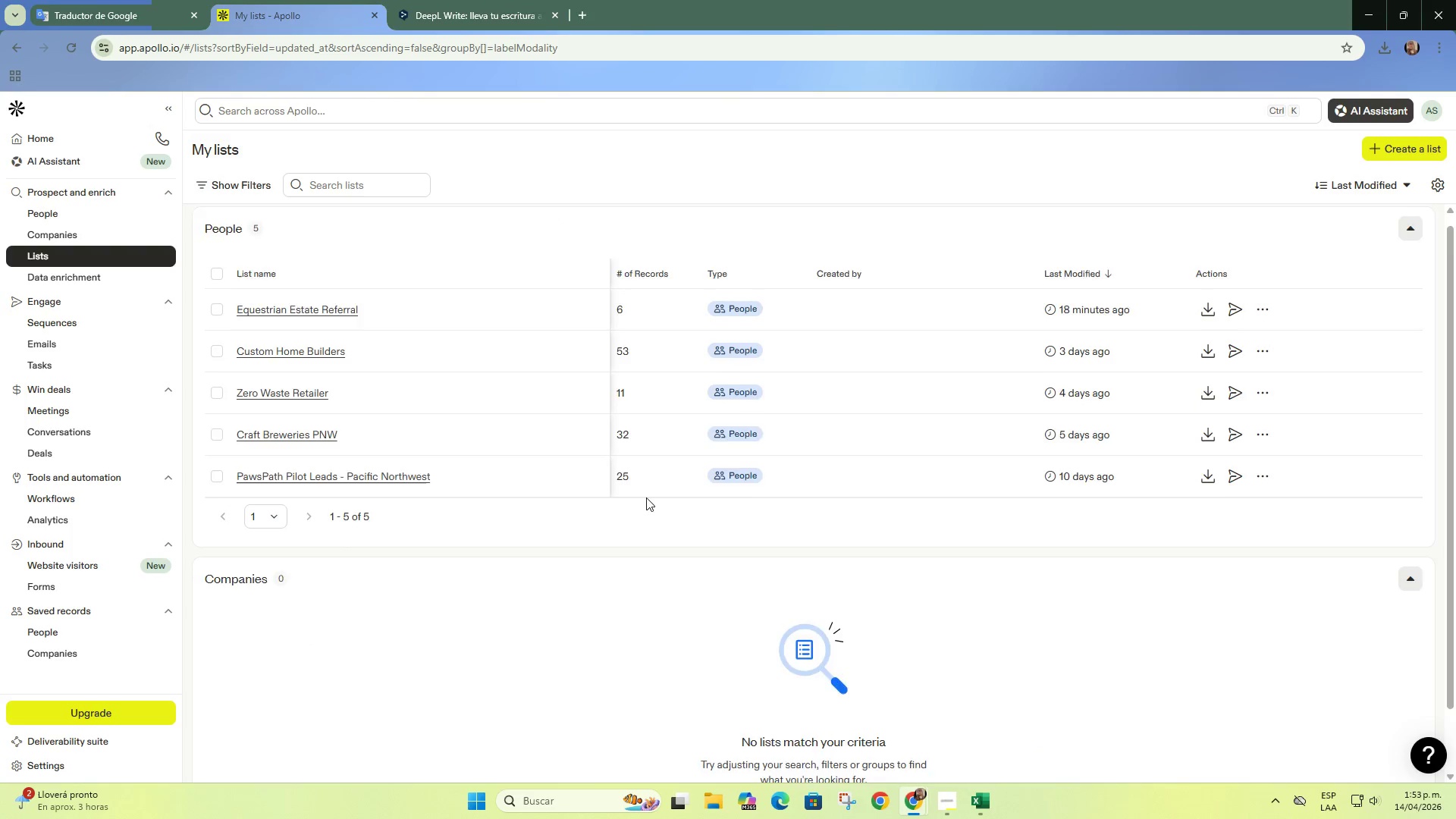 
scroll: coordinate [635, 494], scroll_direction: up, amount: 3.0
 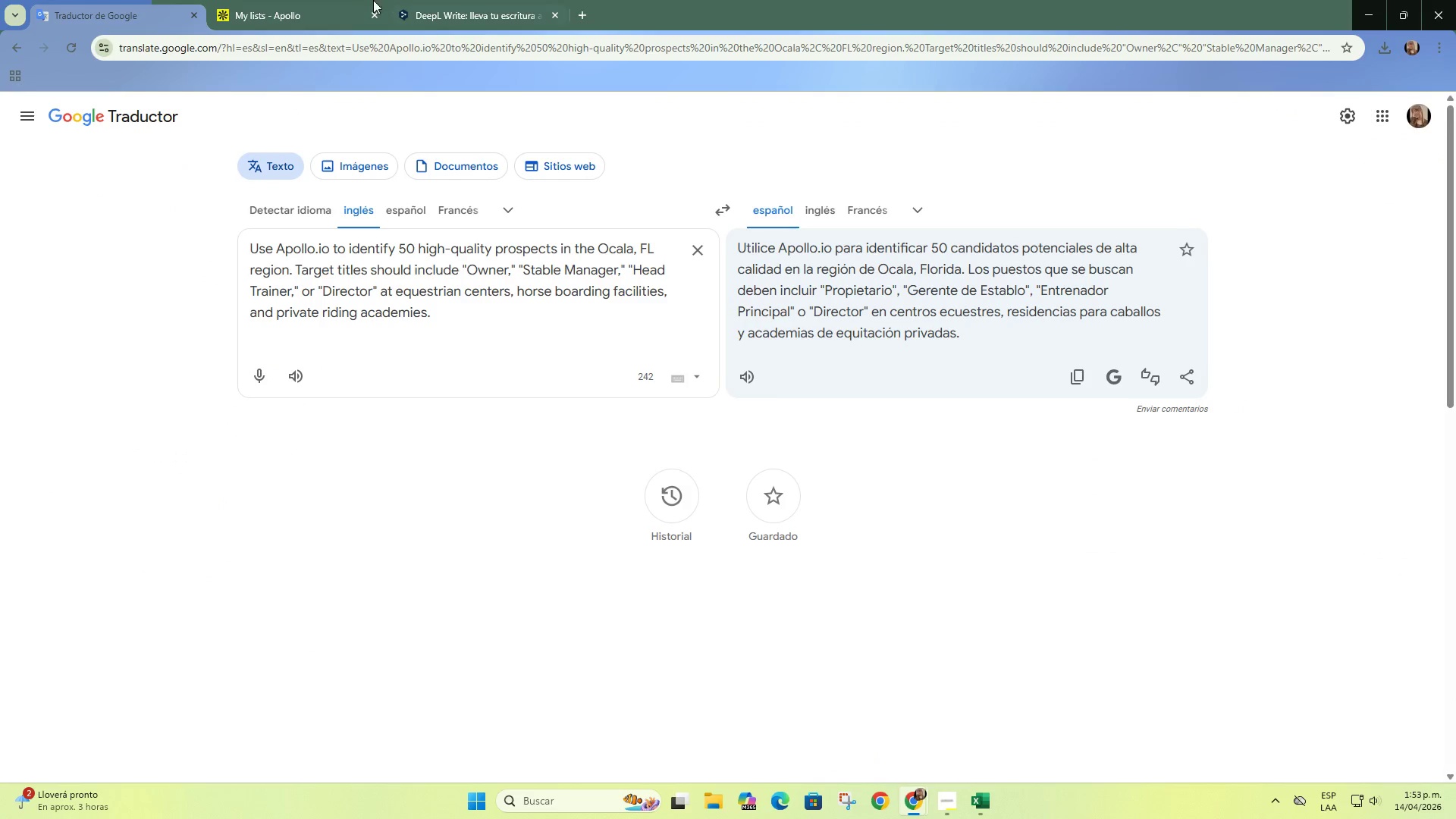 
left_click([350, 0])
 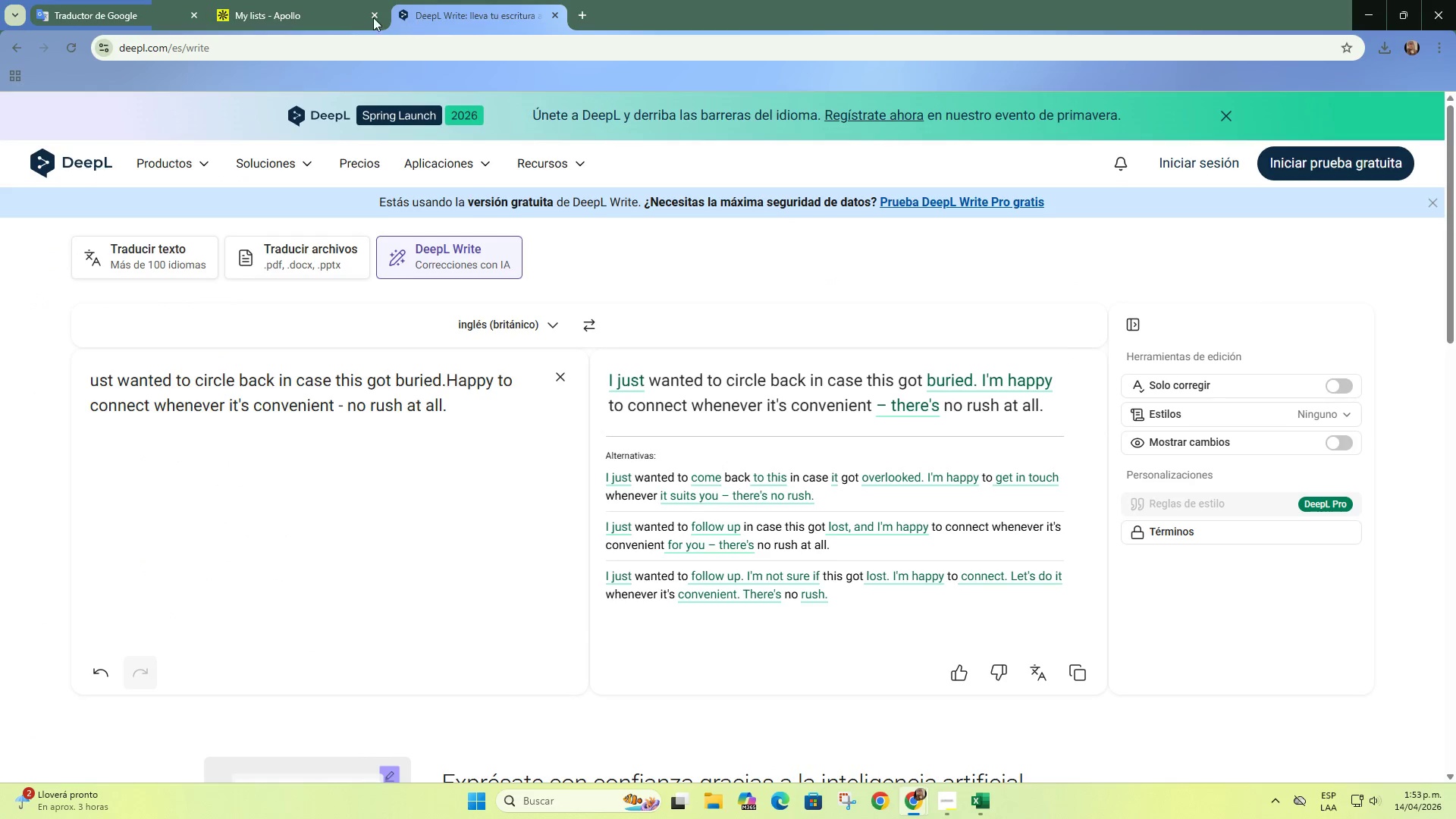 
double_click([344, 8])
 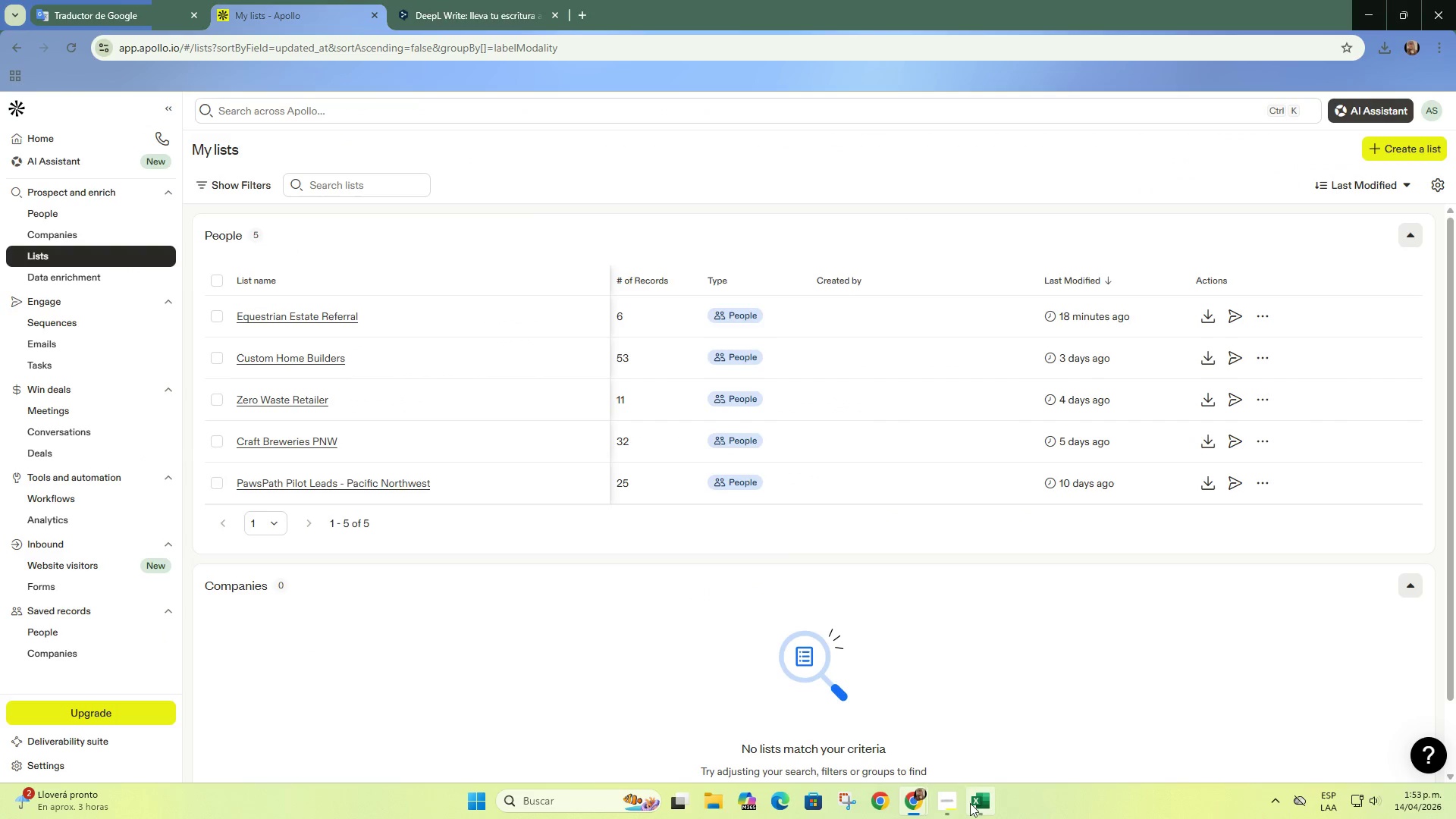 
left_click([939, 805])